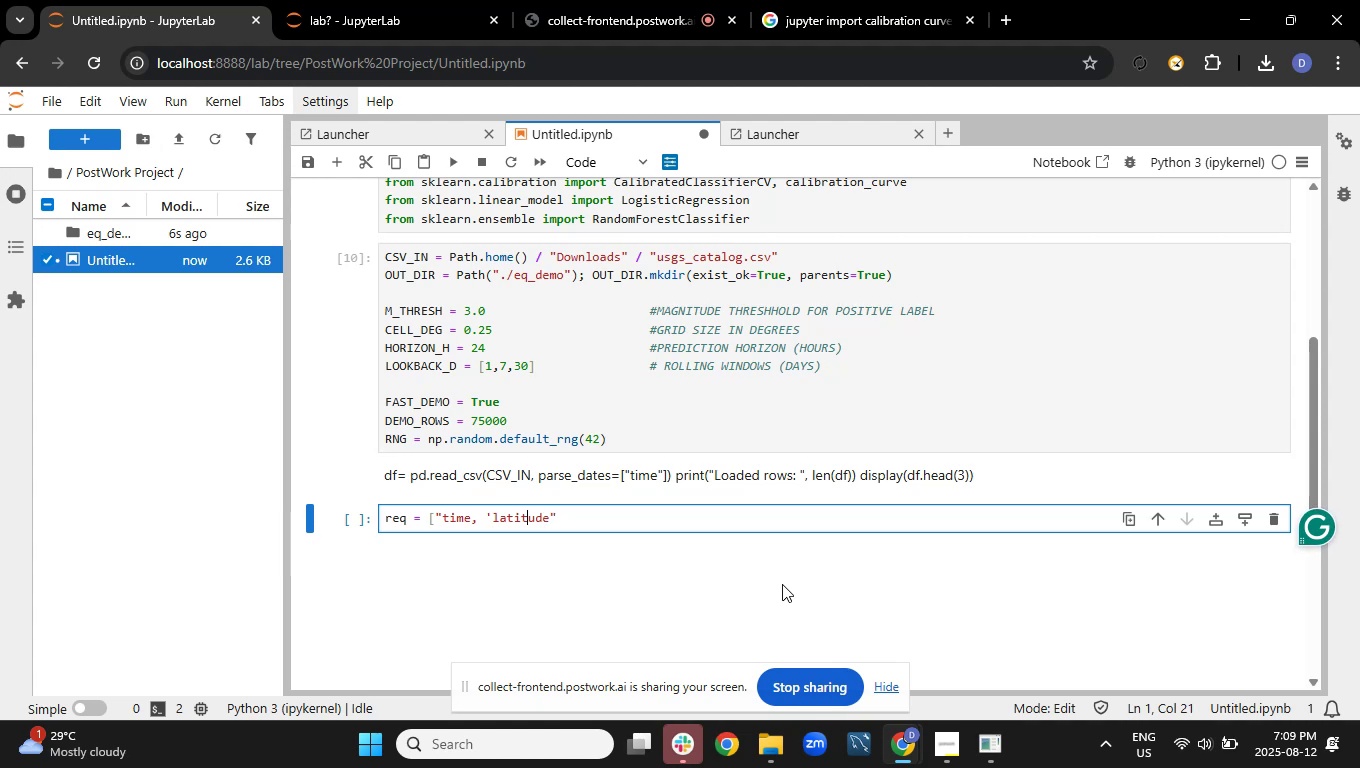 
key(ArrowLeft)
 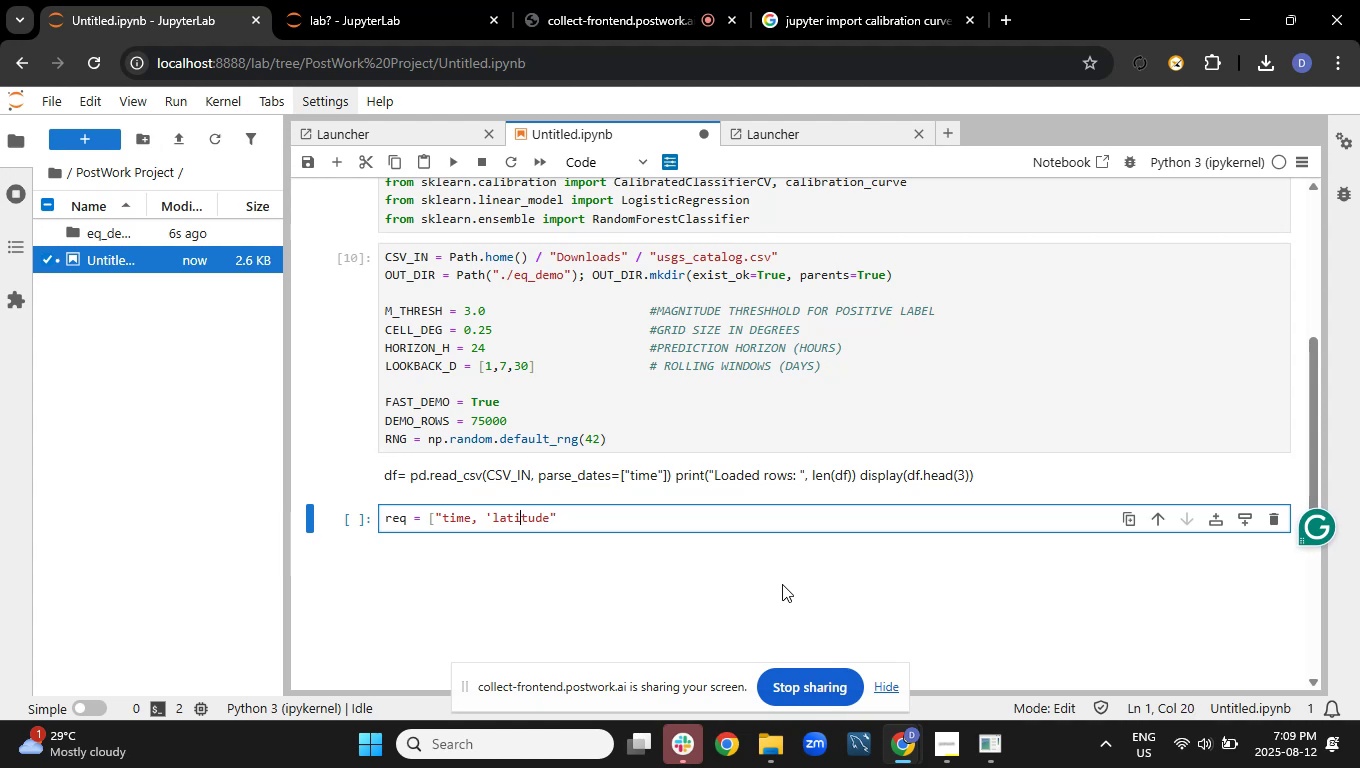 
key(ArrowLeft)
 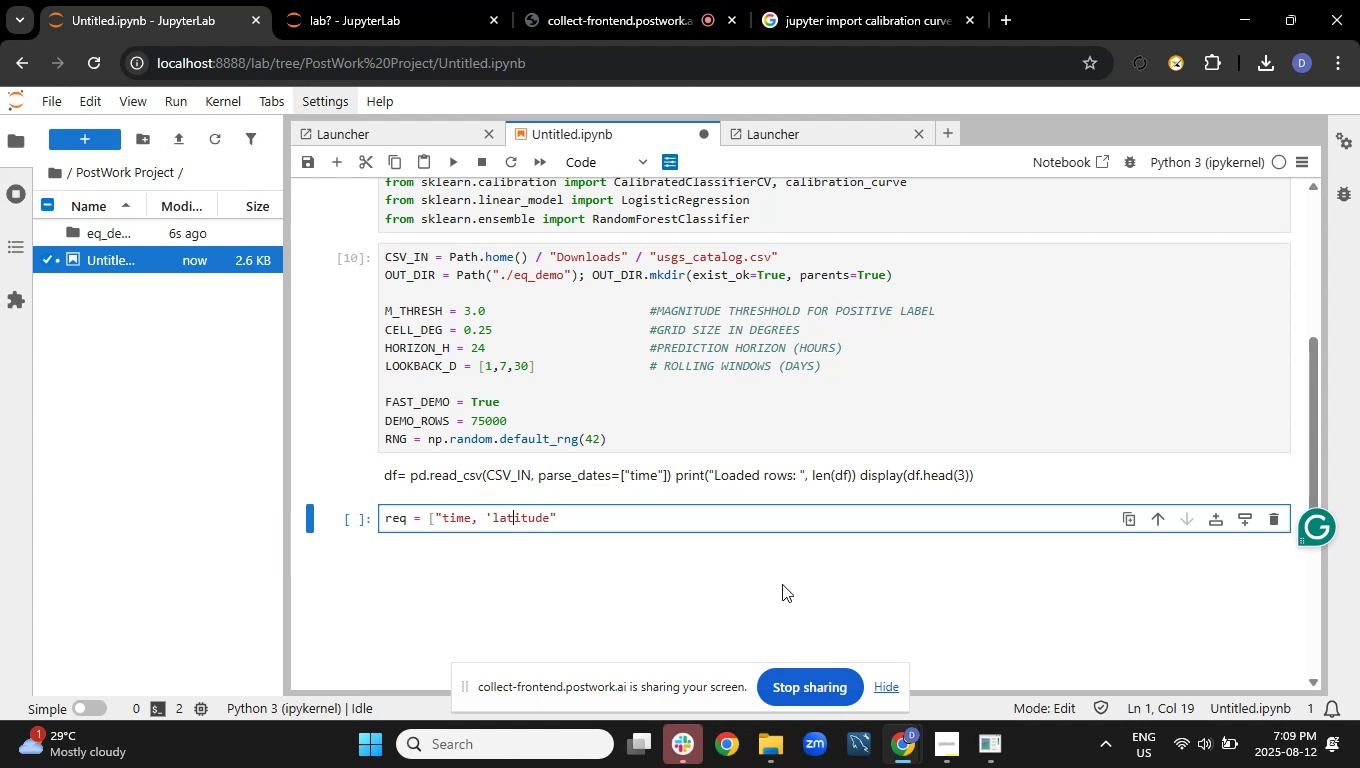 
key(ArrowLeft)
 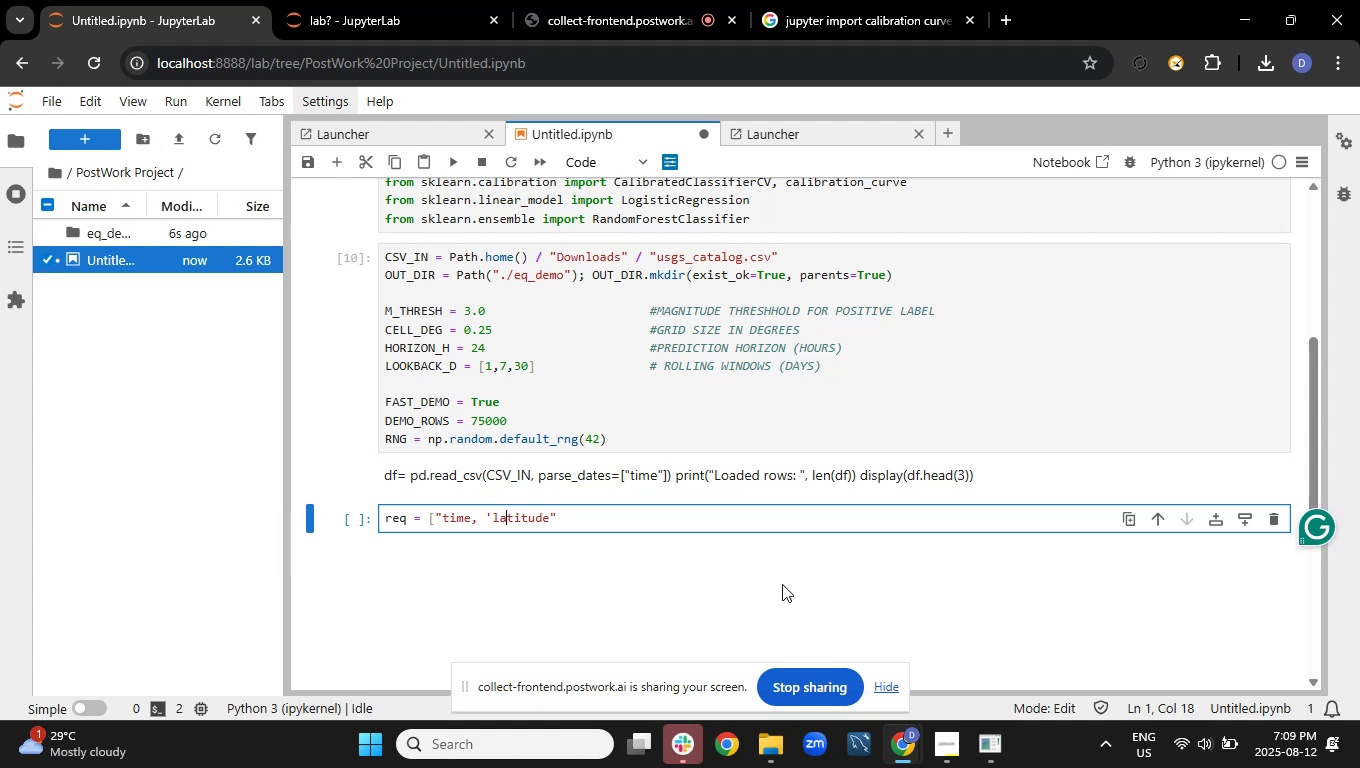 
key(ArrowLeft)
 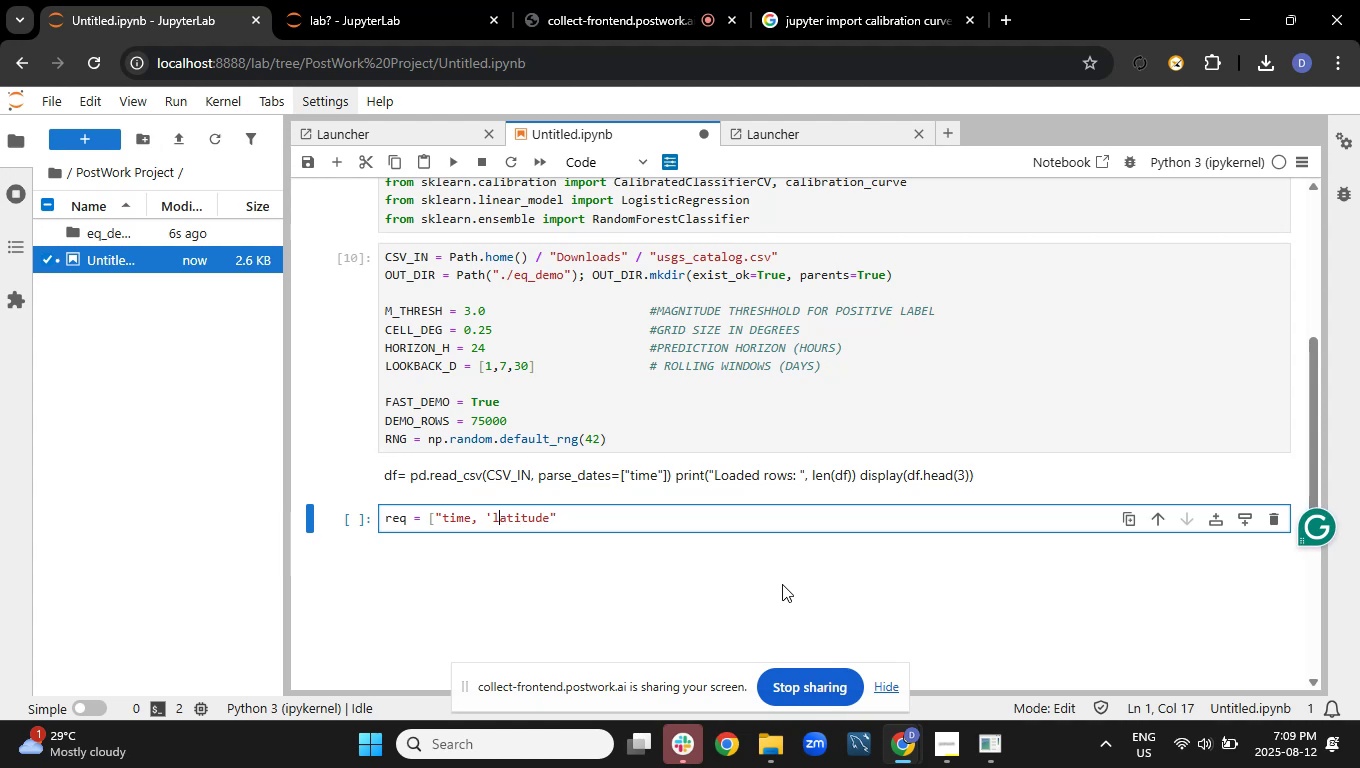 
key(ArrowLeft)
 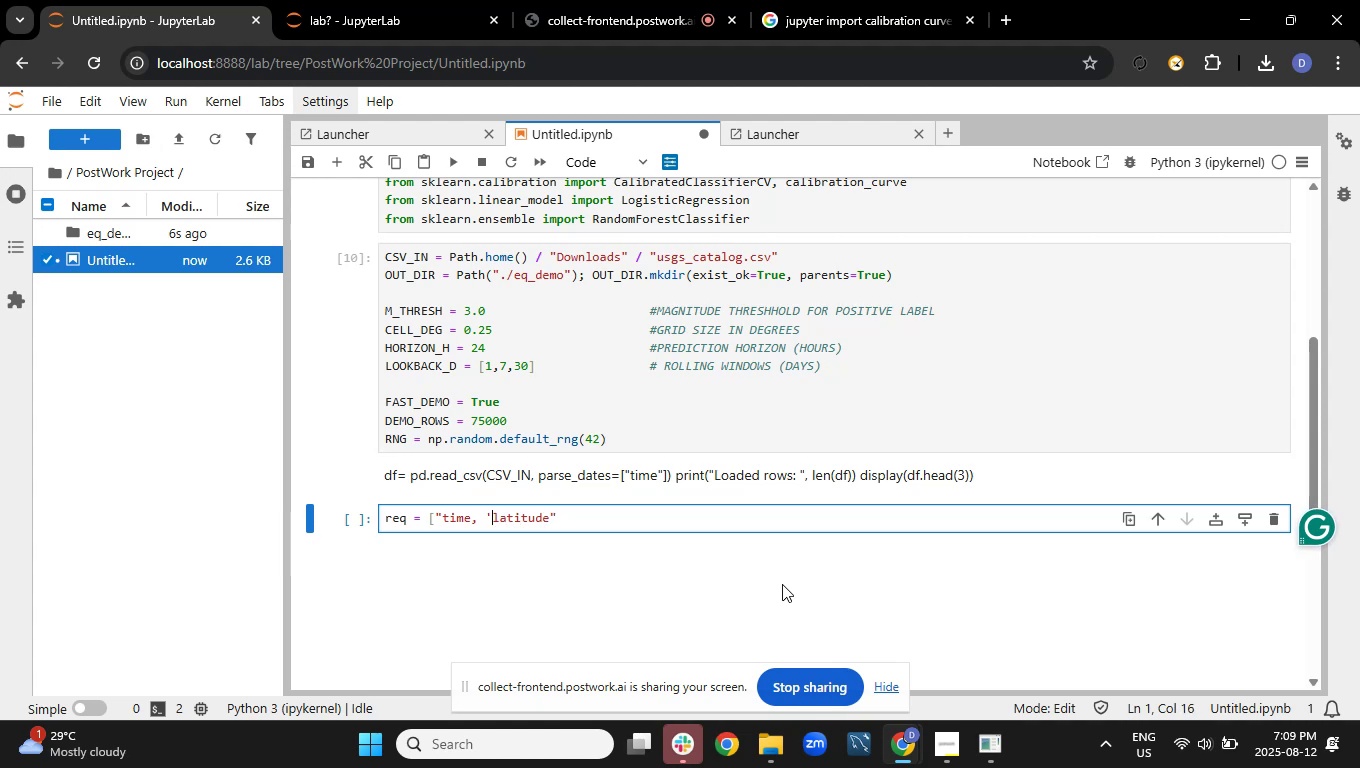 
key(Backspace)
 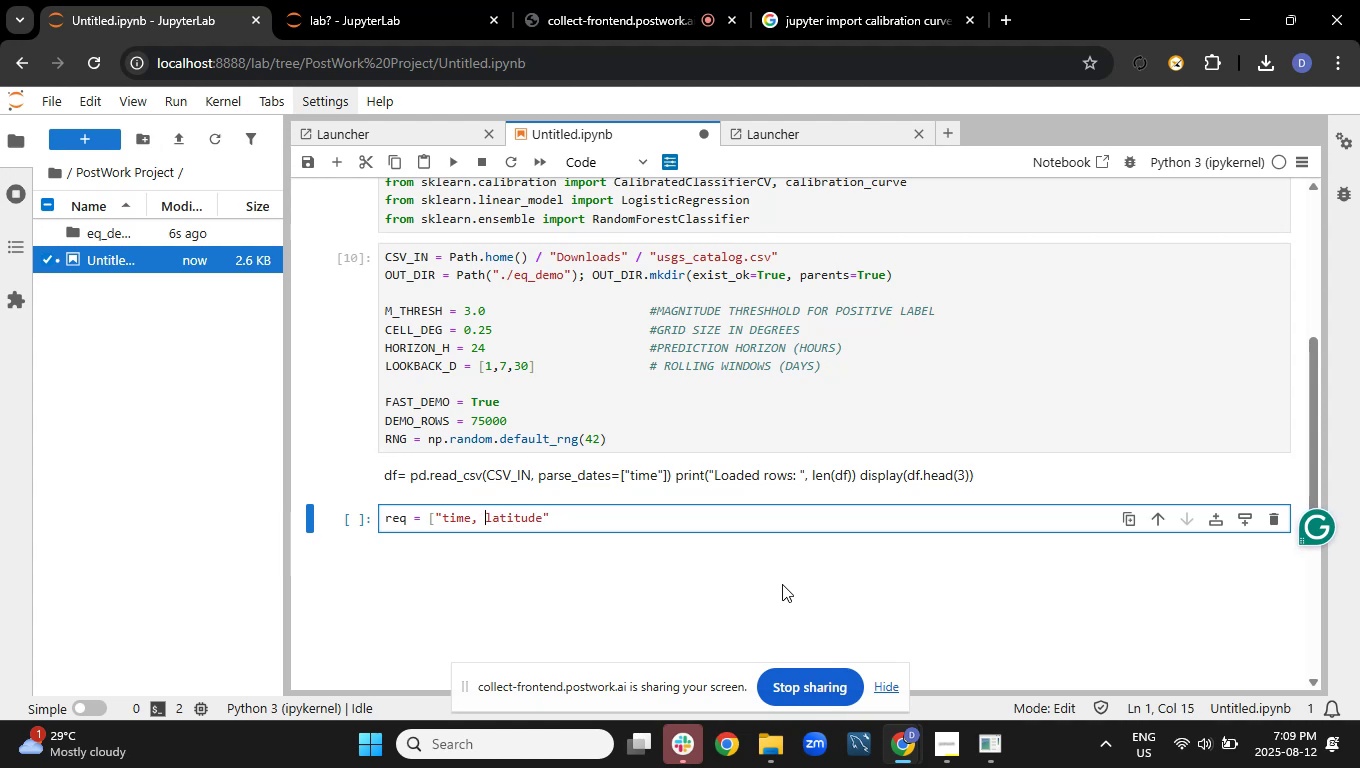 
key(Shift+Quote)
 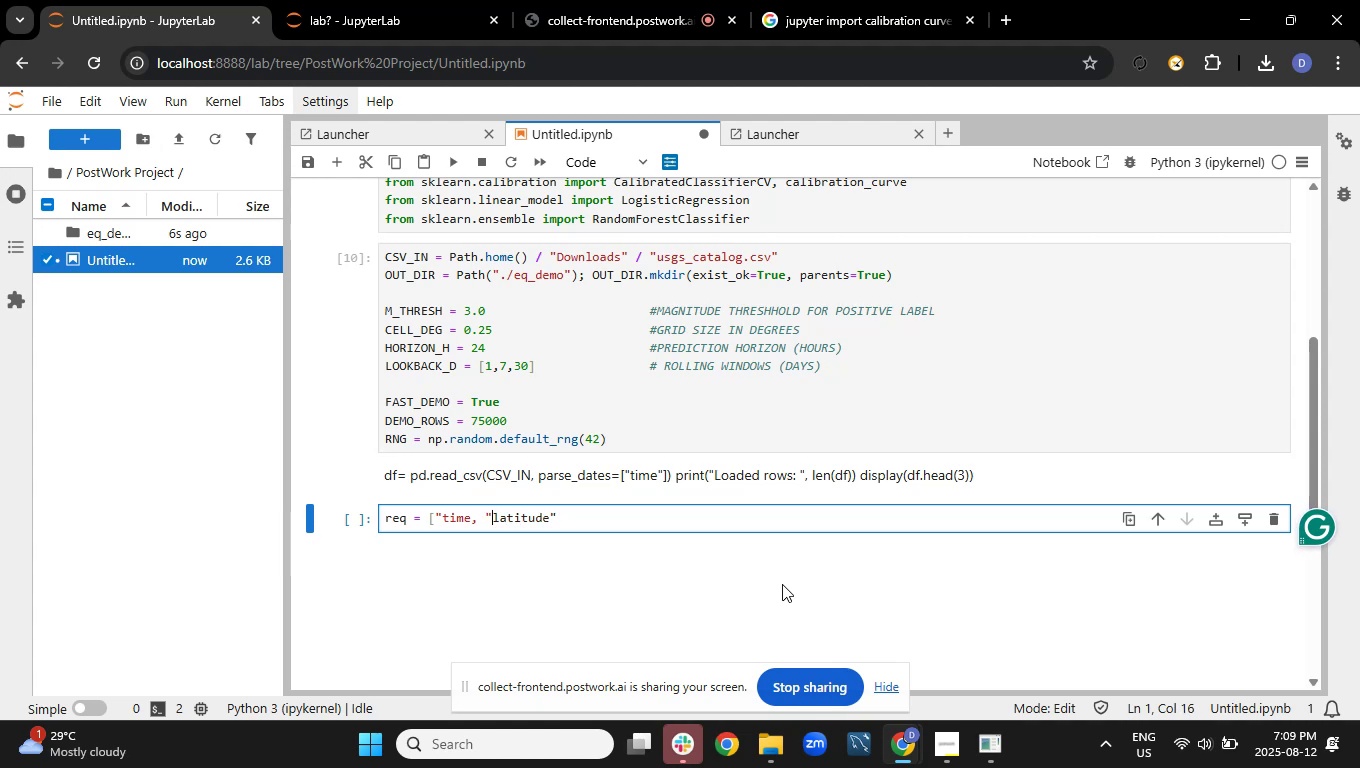 
hold_key(key=ArrowLeft, duration=0.39)
 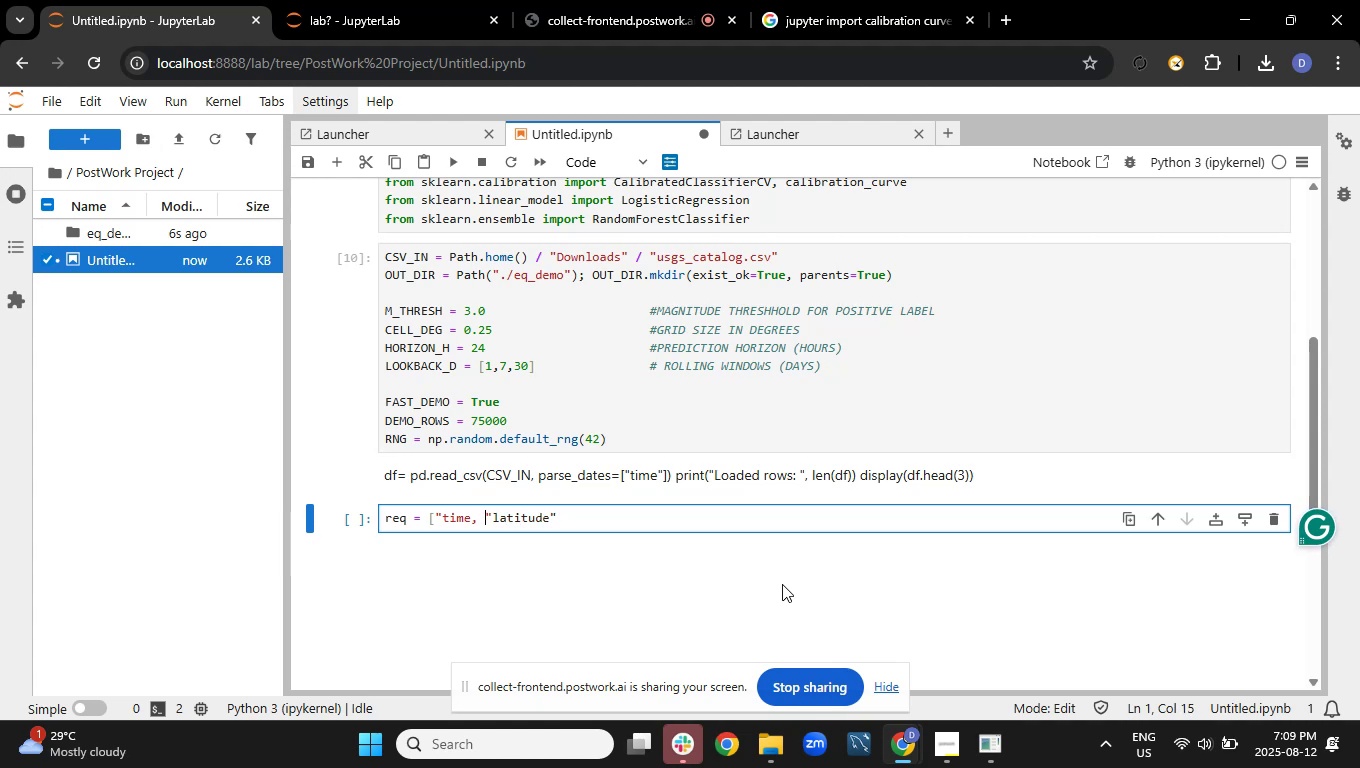 
key(ArrowLeft)
 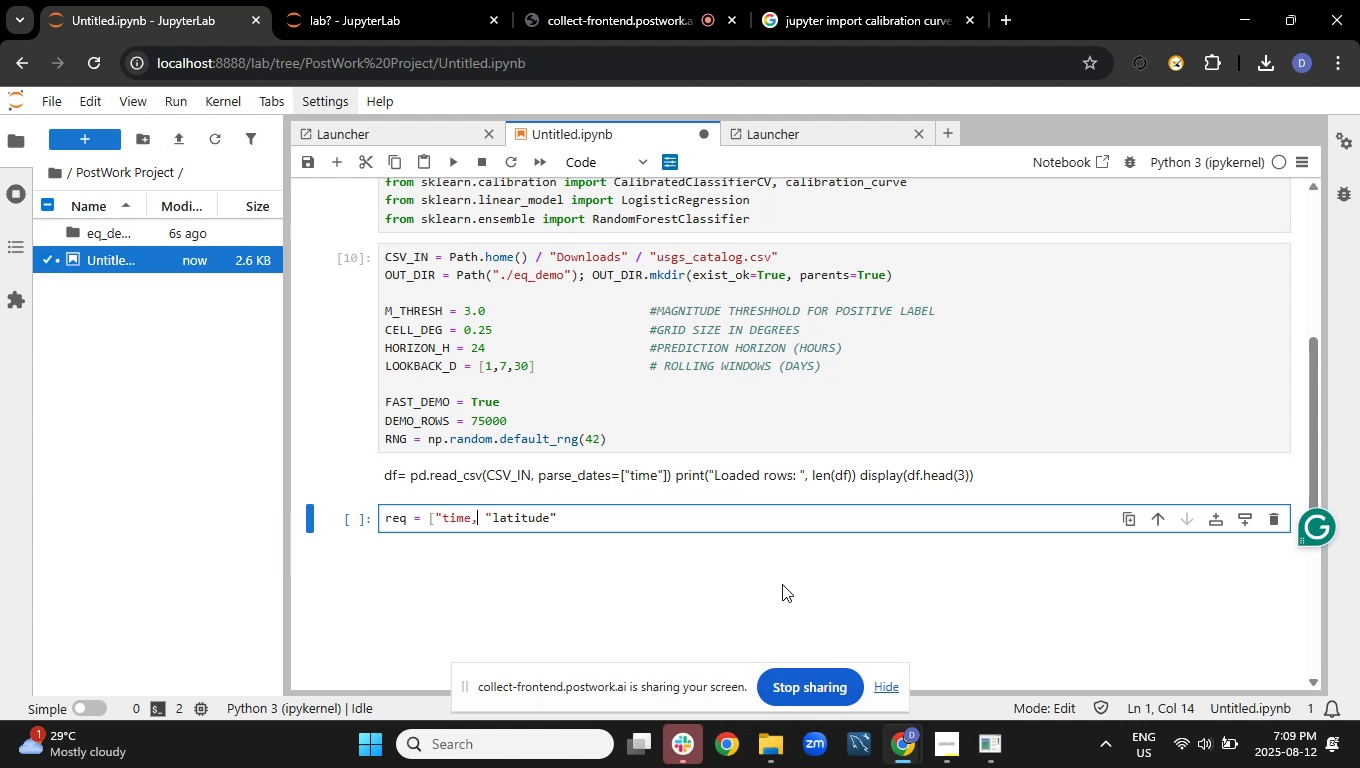 
key(ArrowLeft)
 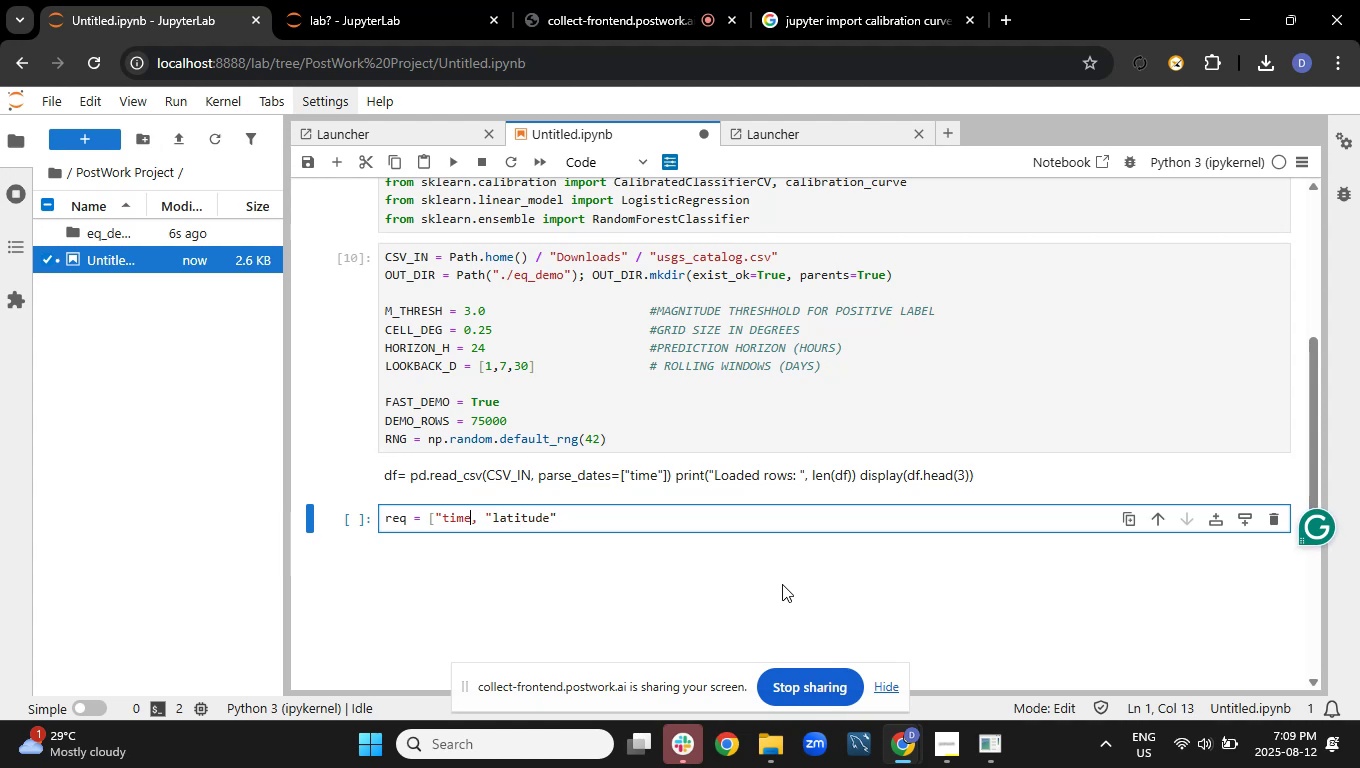 
key(Shift+Quote)
 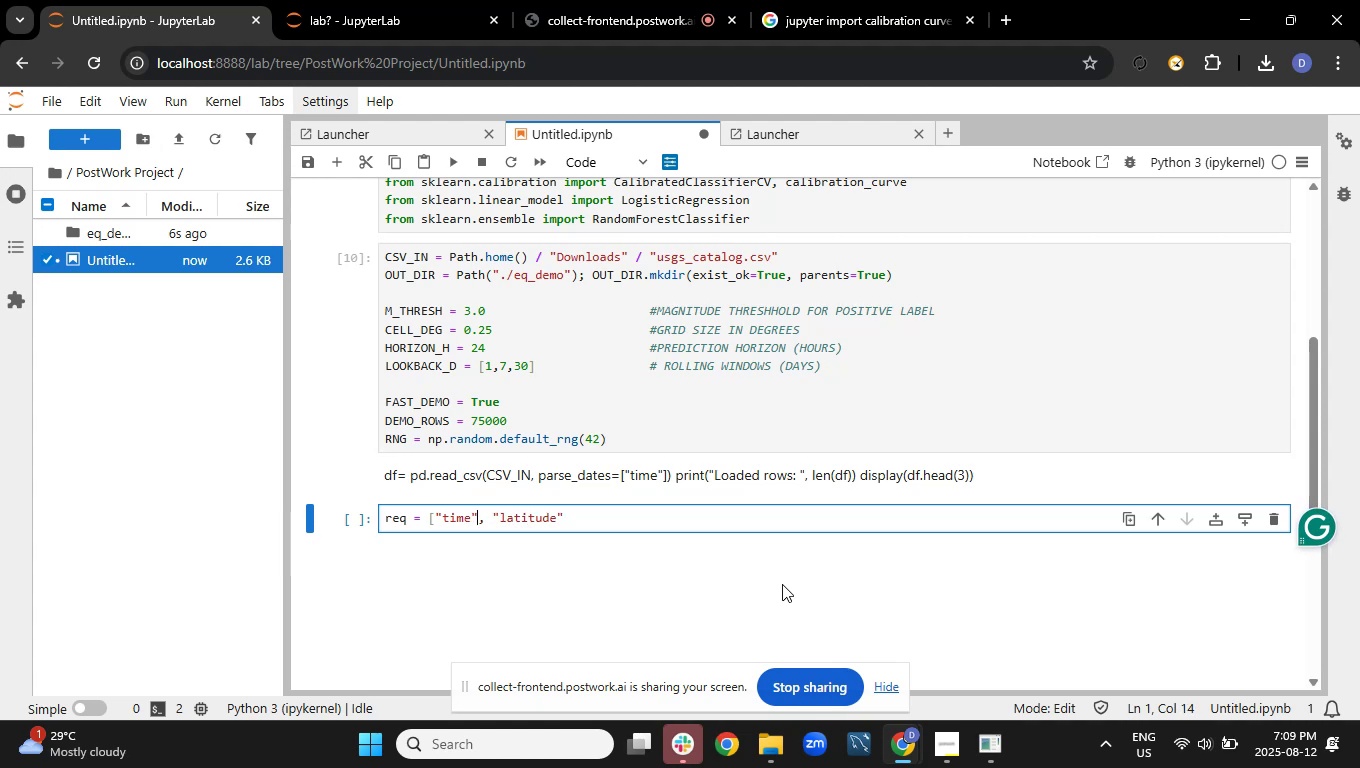 
hold_key(key=ArrowRight, duration=0.65)
 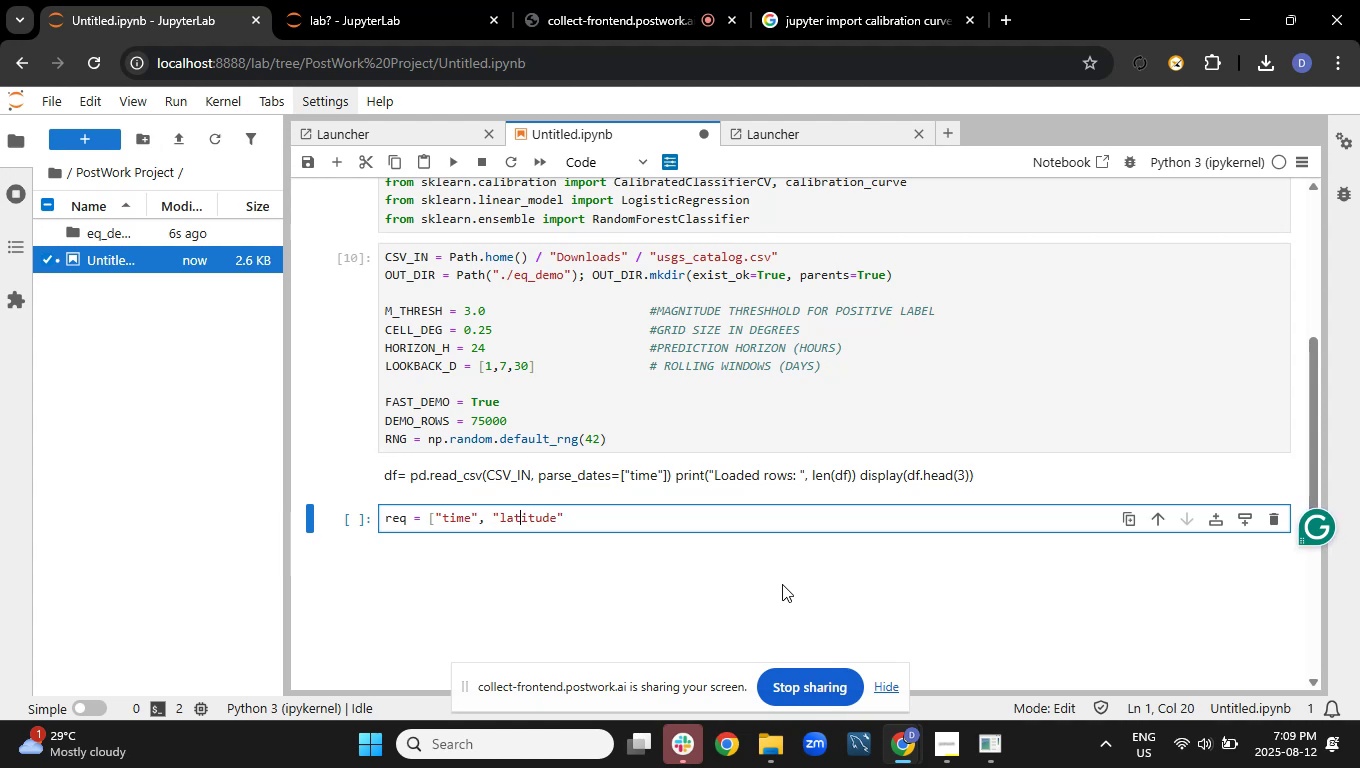 
key(ArrowRight)
 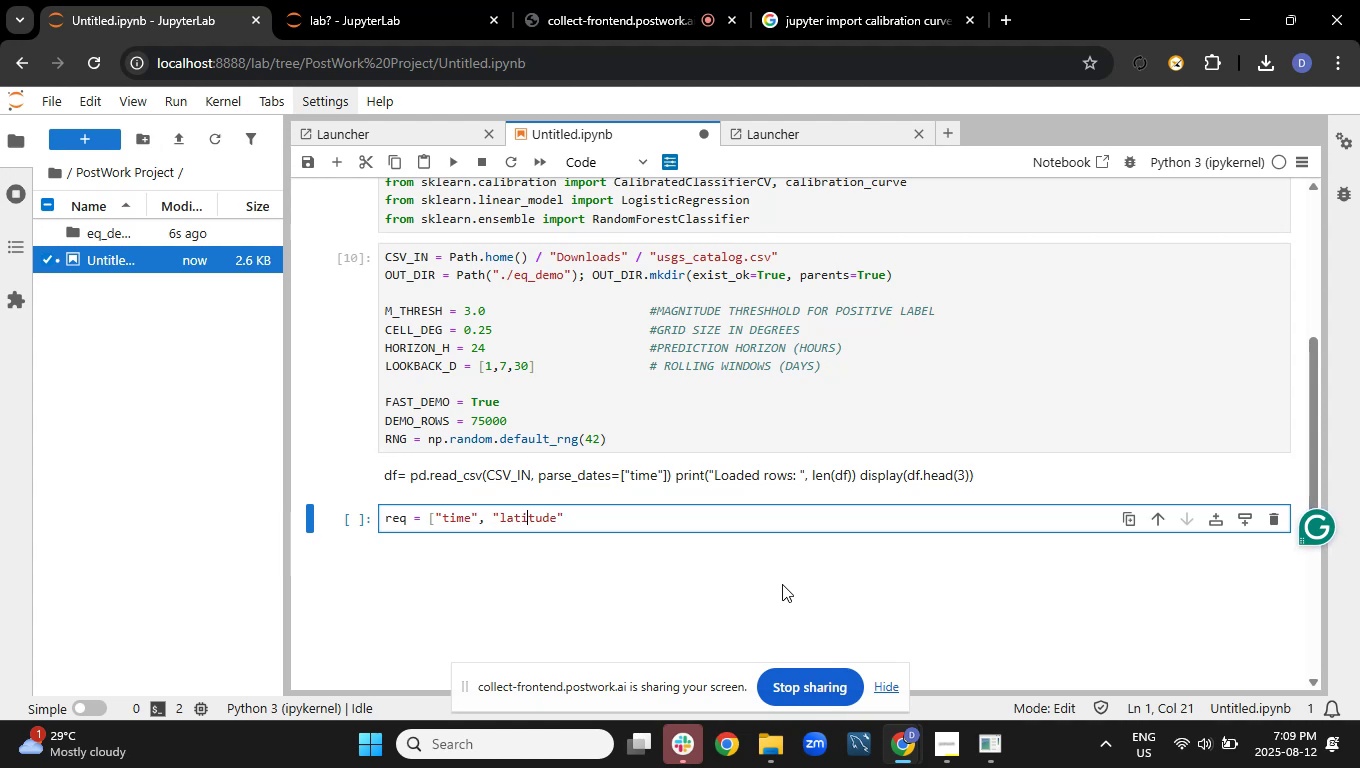 
key(ArrowRight)
 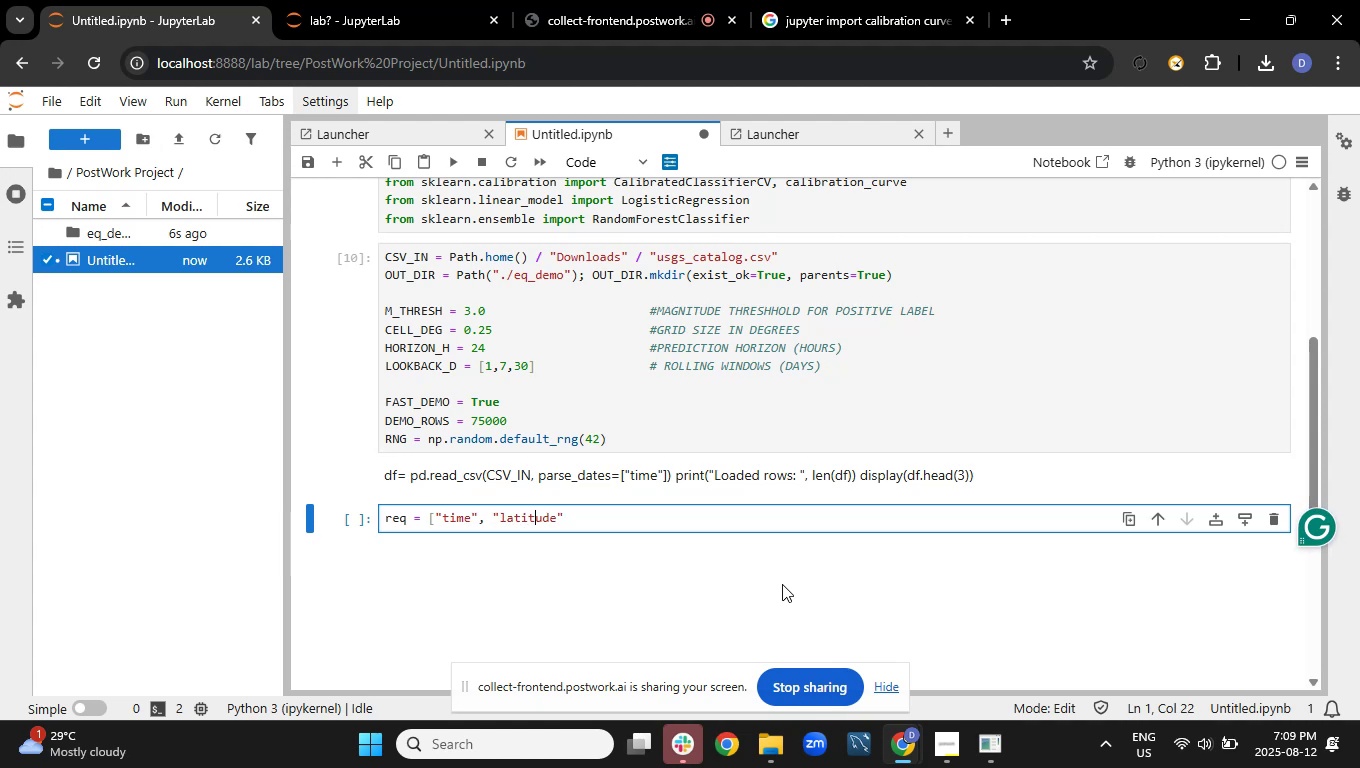 
key(ArrowRight)
 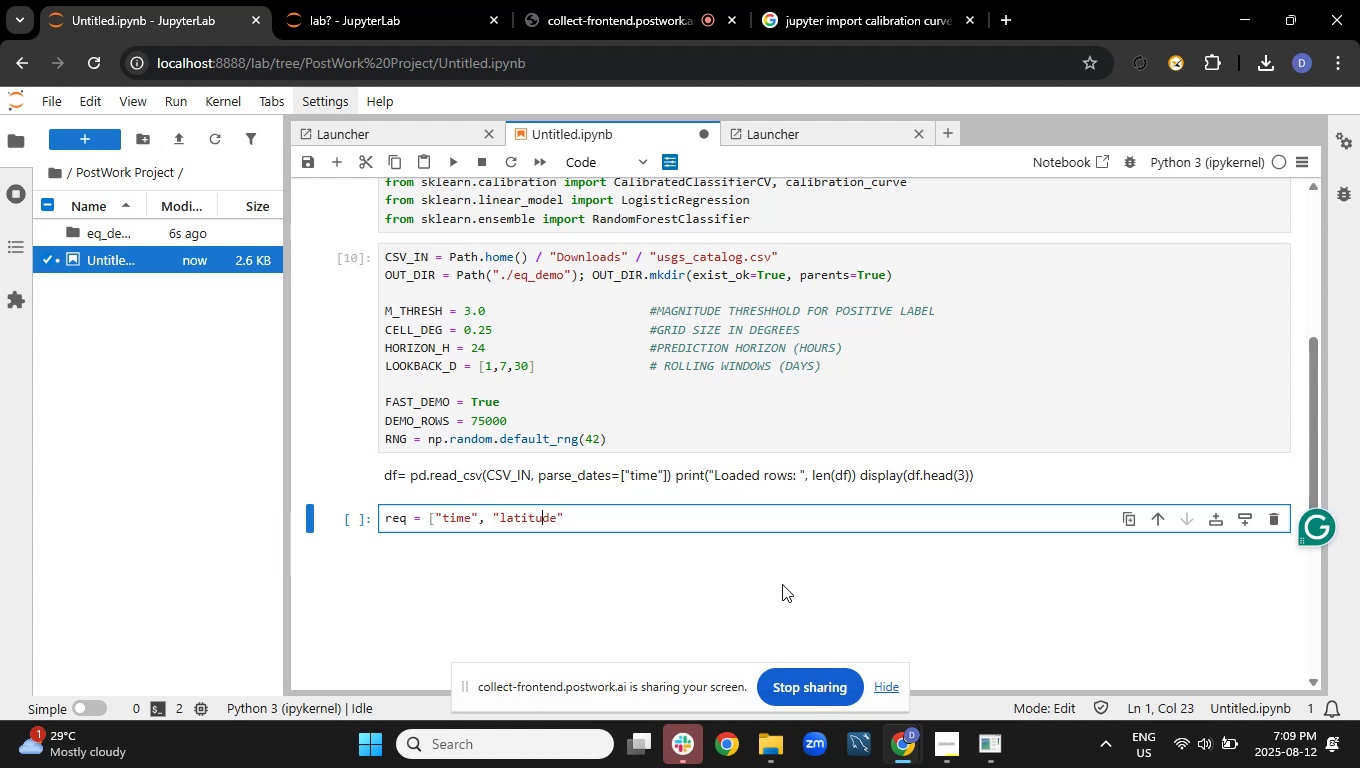 
key(ArrowRight)
 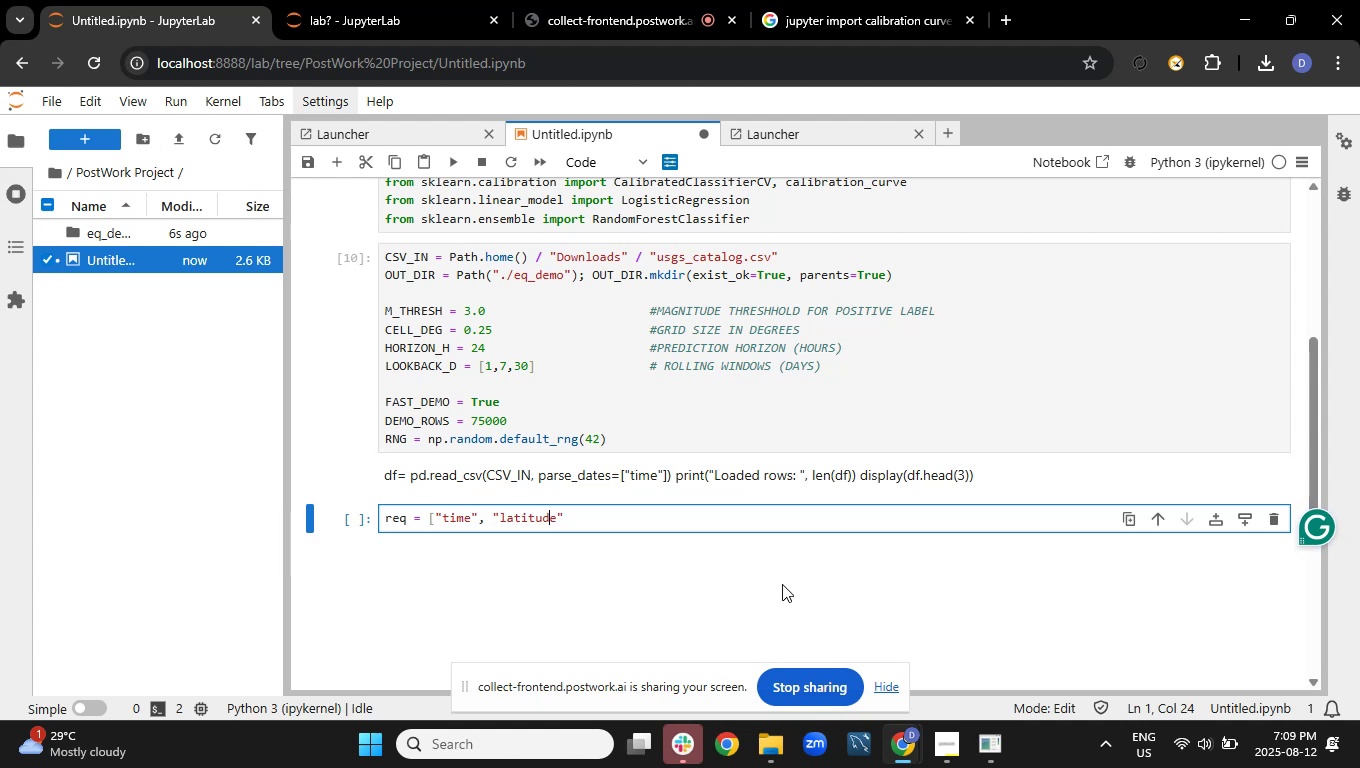 
key(ArrowRight)
 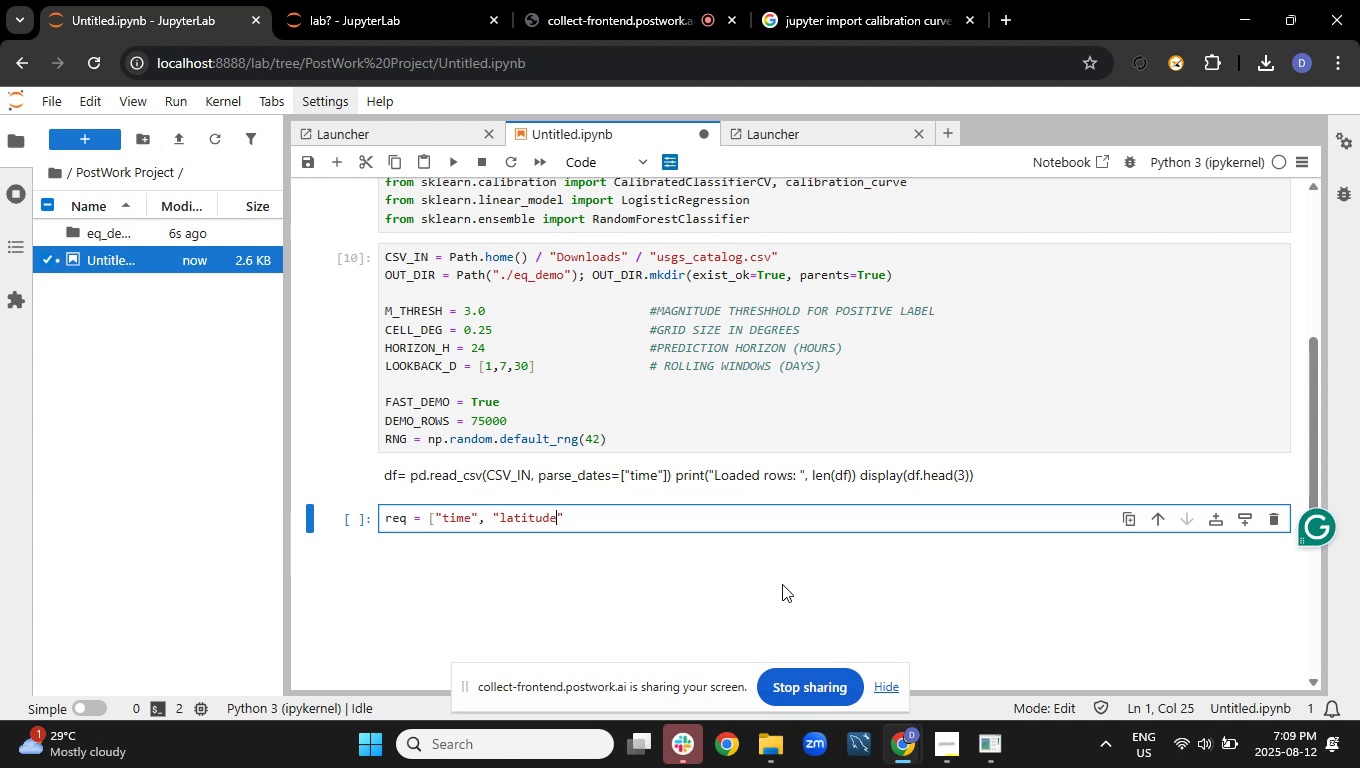 
key(ArrowRight)
 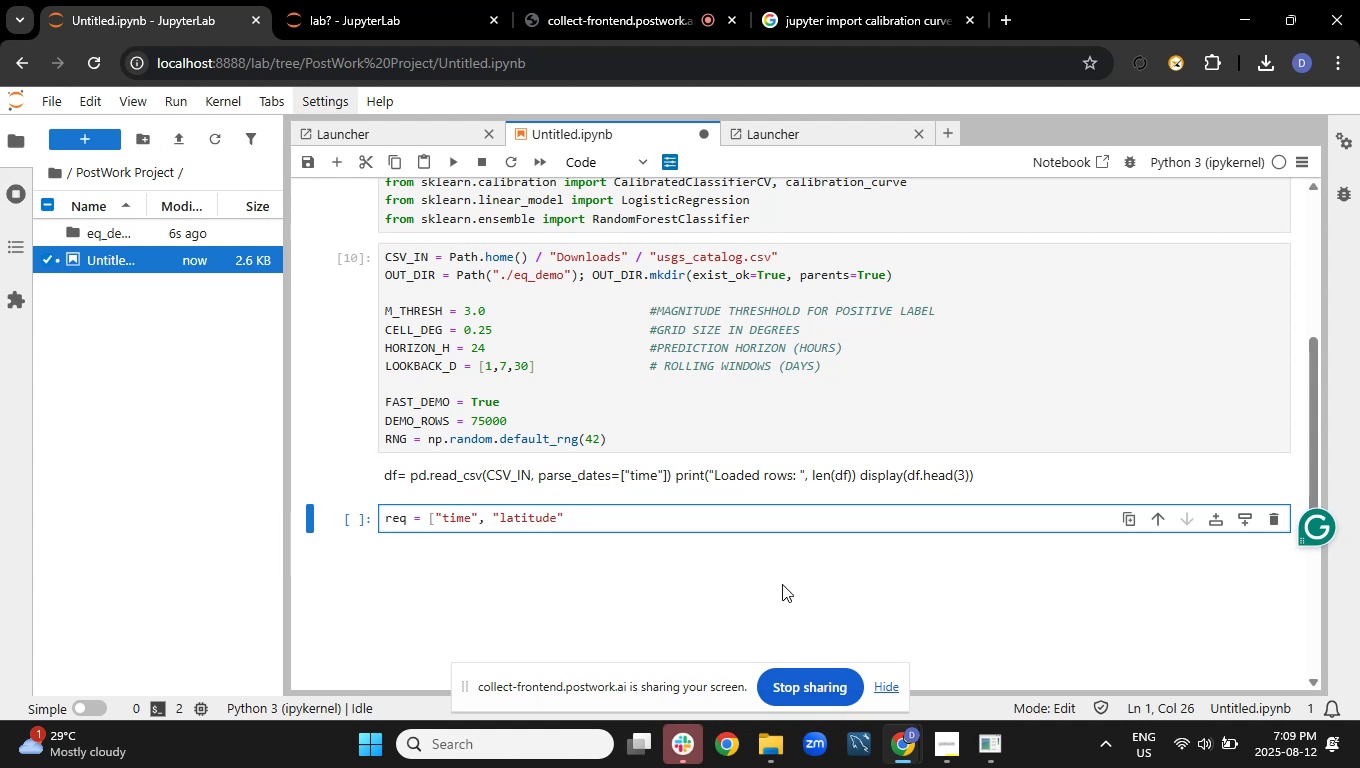 
type(, "LONGITUDE, "Mgnti)
key(Backspace)
key(Backspace)
key(Backspace)
key(Backspace)
key(Backspace)
type(MAGNITUDE")
 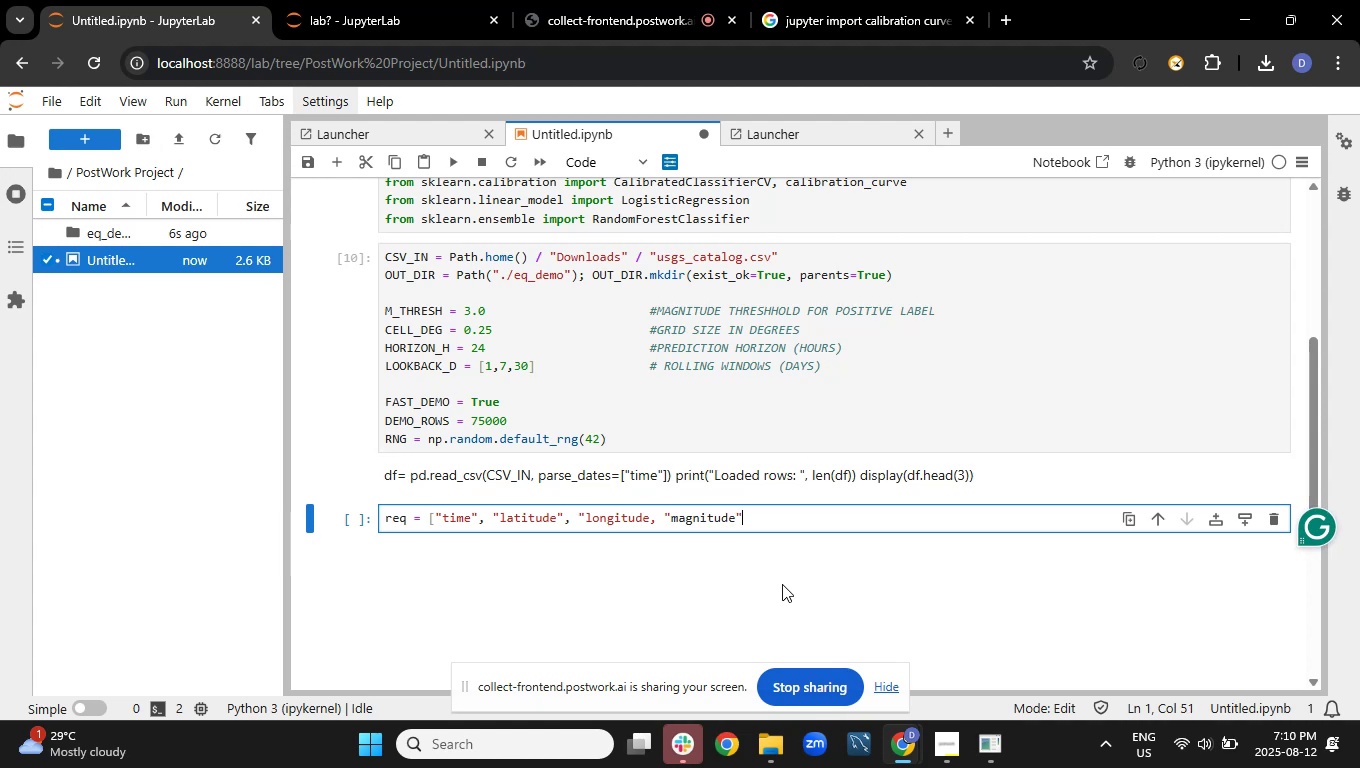 
wait(5.72)
 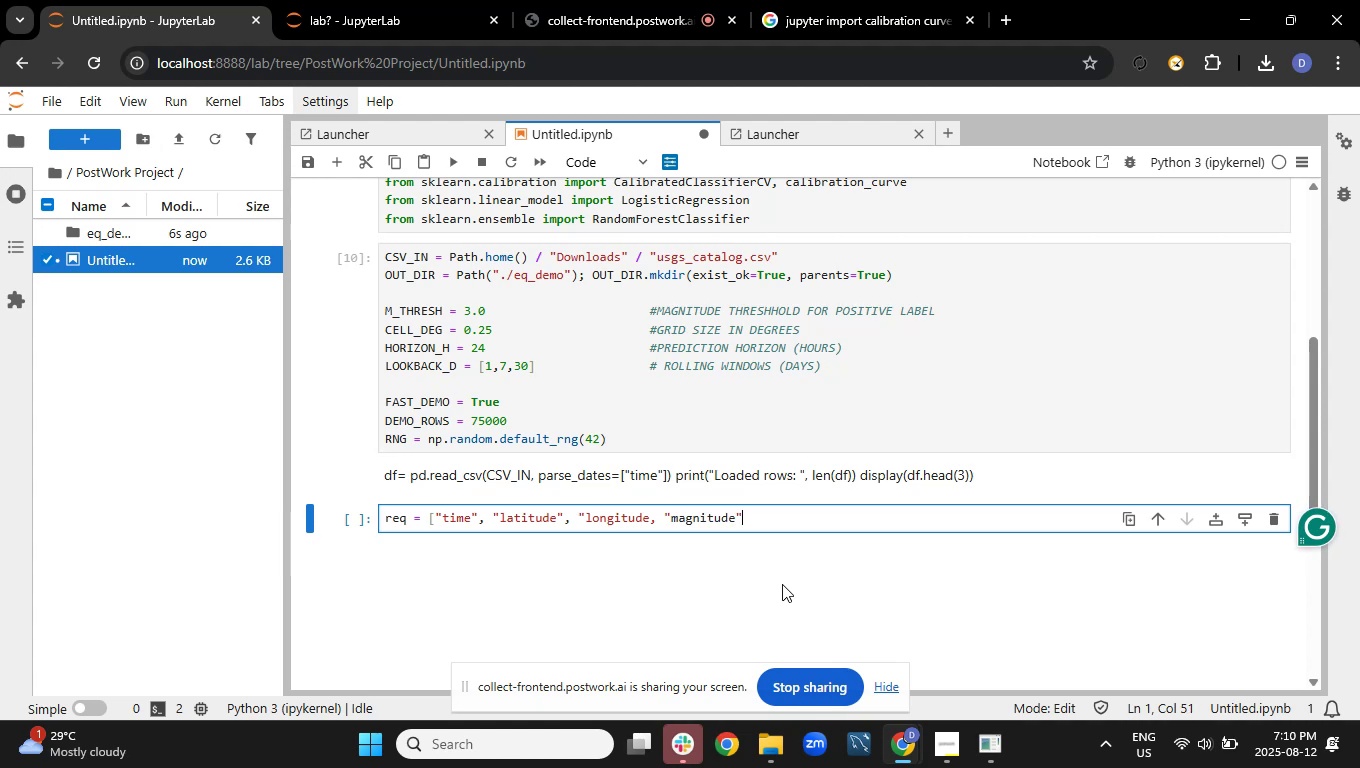 
key(BracketRight)
 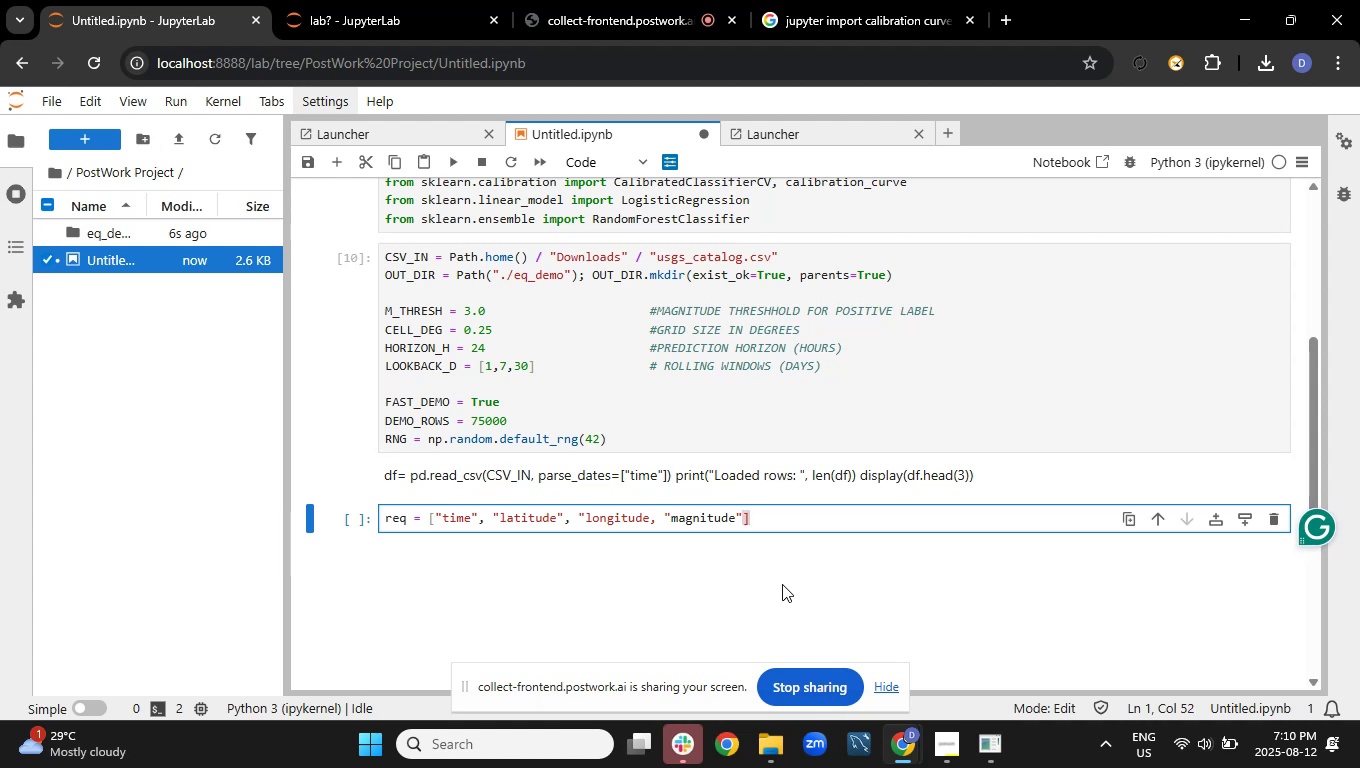 
key(Enter)
 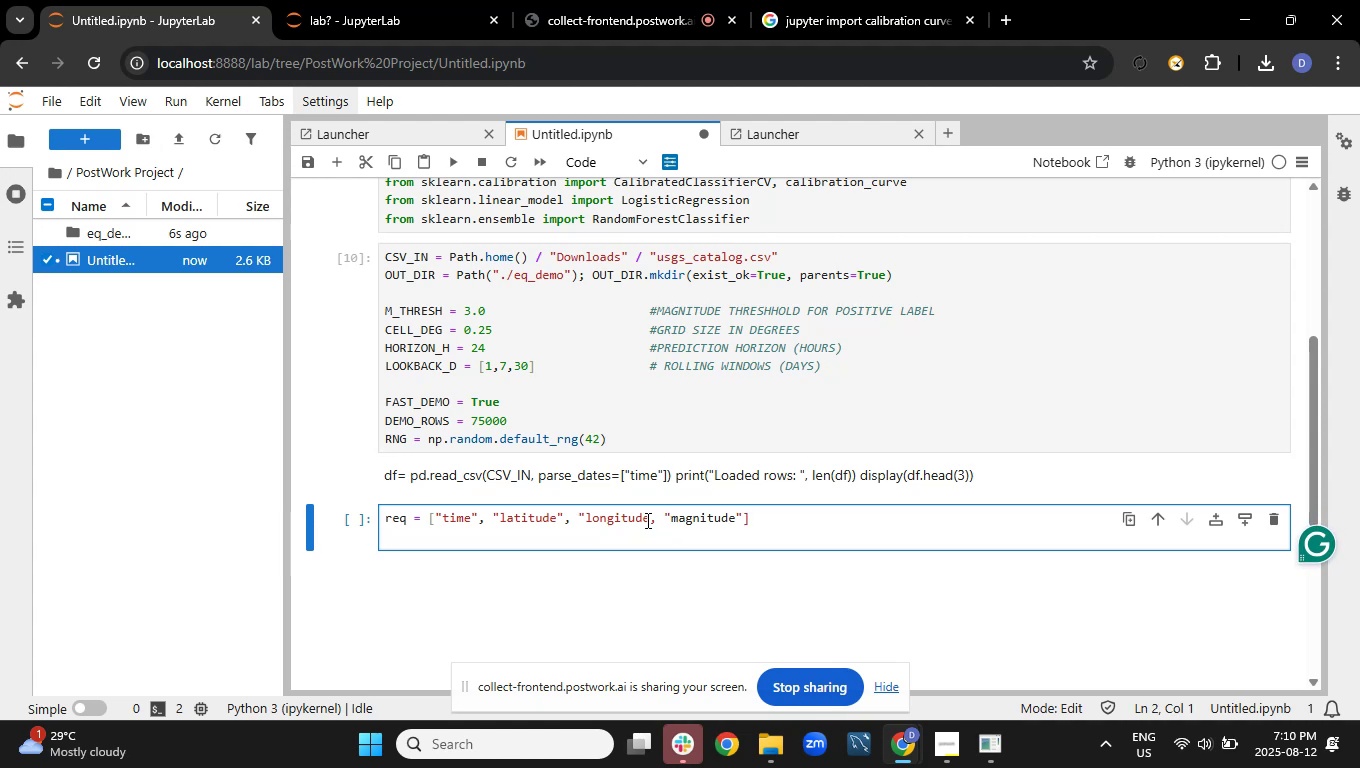 
left_click([651, 524])
 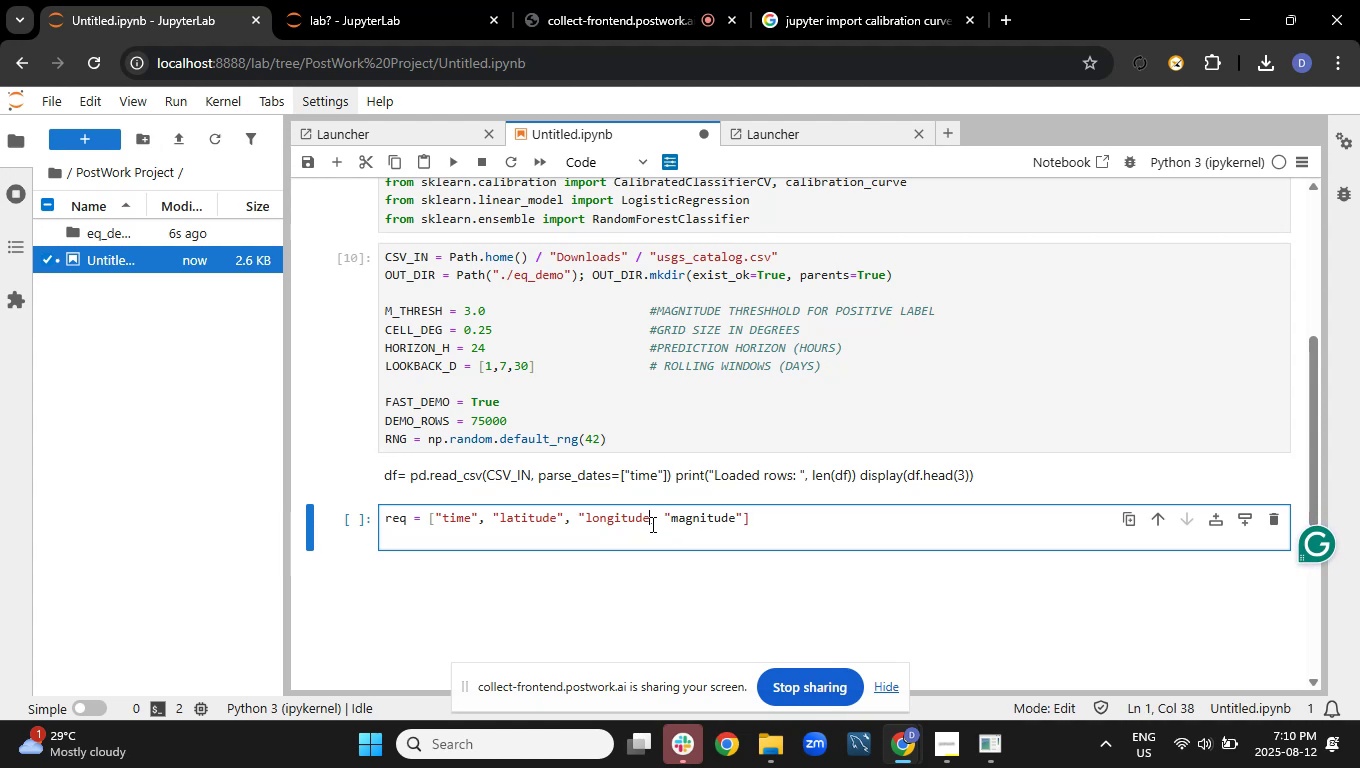 
key(Shift+ShiftRight)
 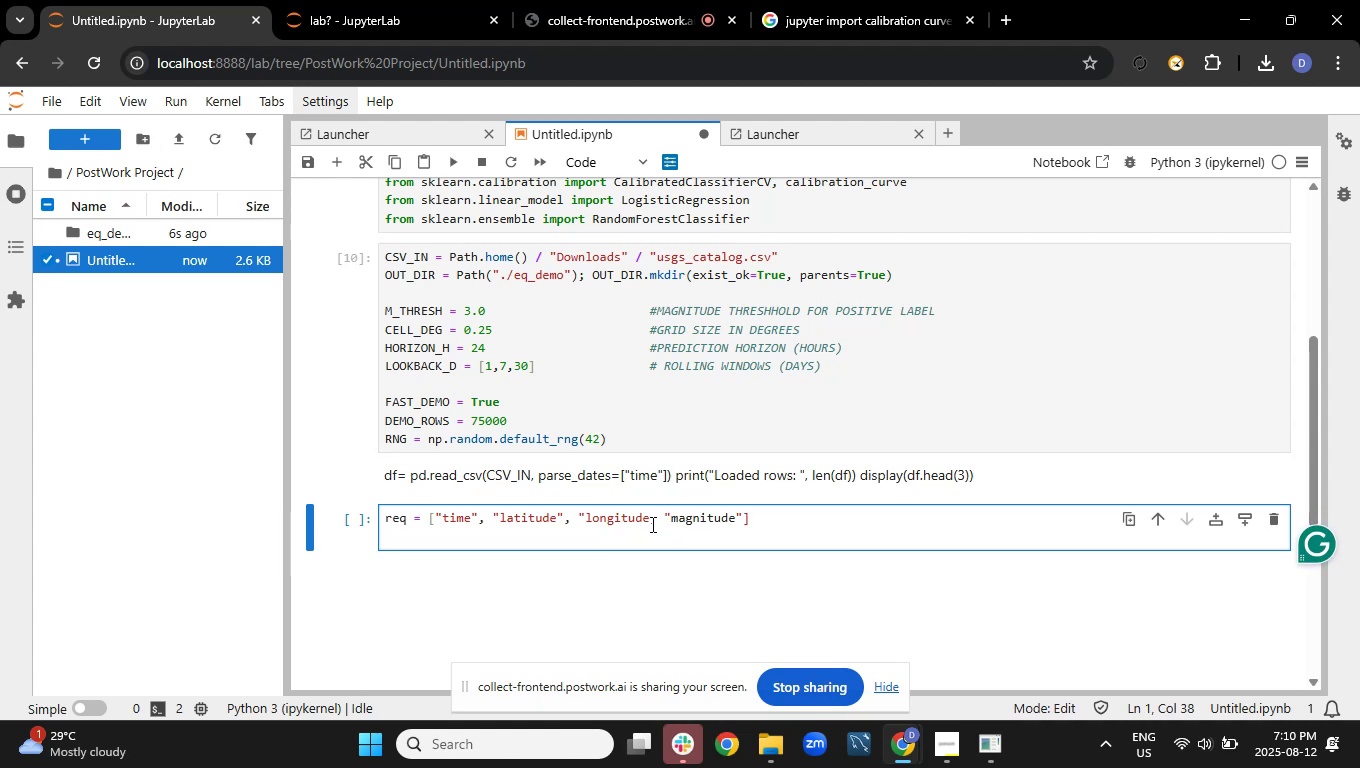 
key(Shift+Quote)
 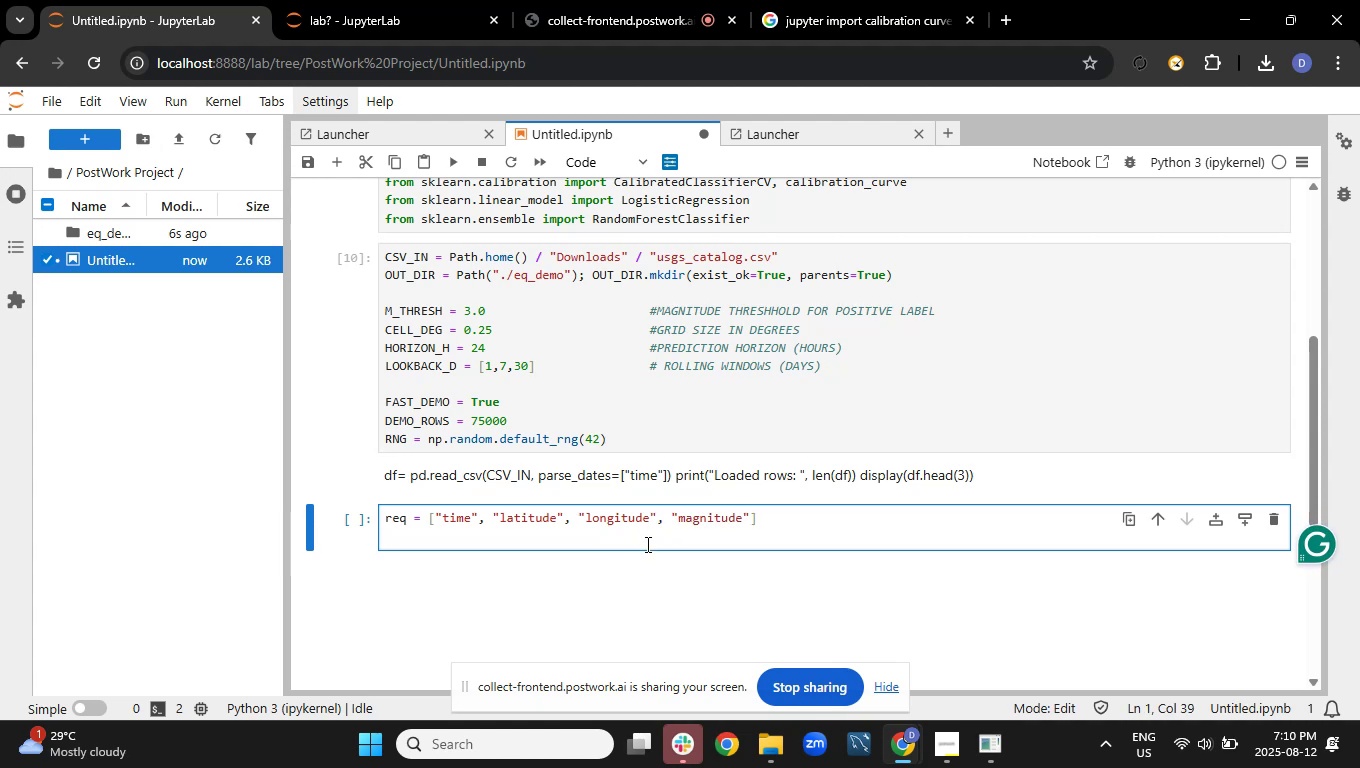 
left_click([646, 544])
 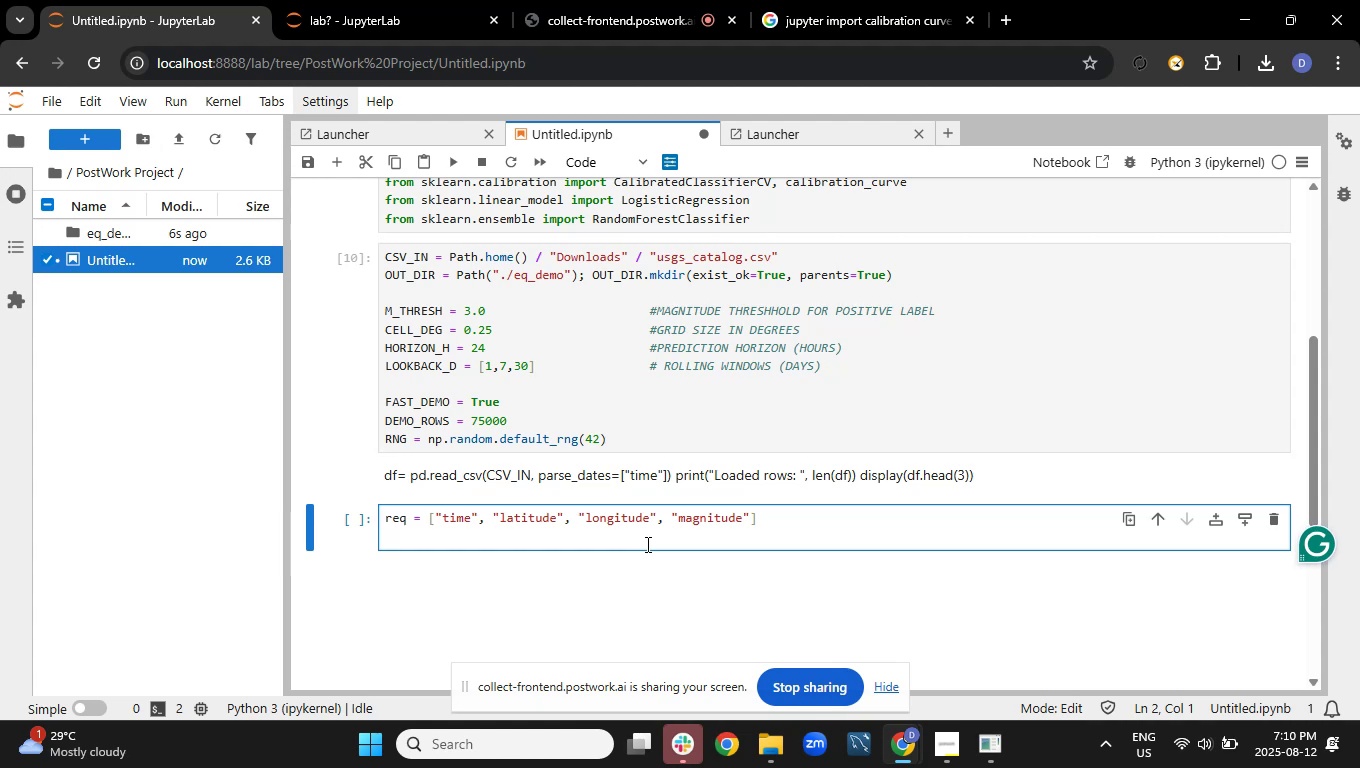 
type(MISSING = [ C FOR C IN REQ)
 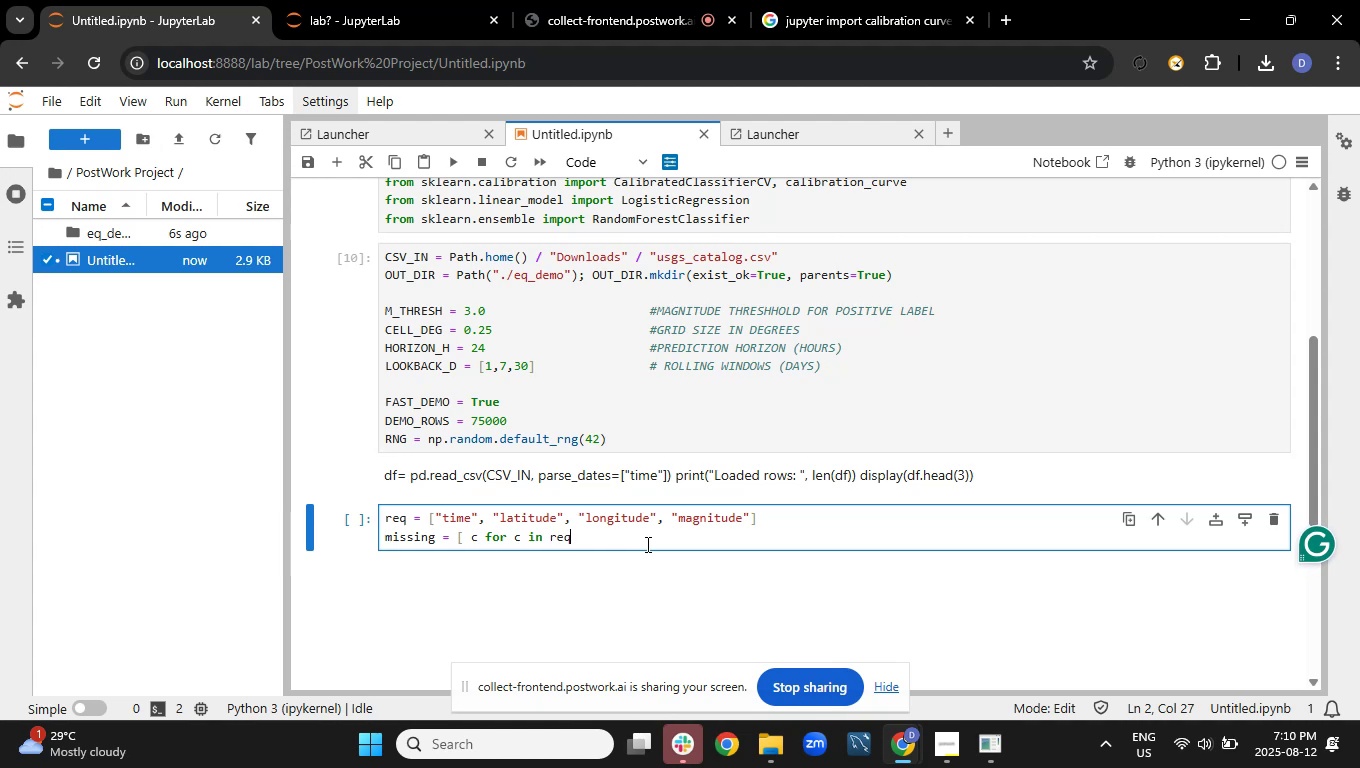 
wait(13.76)
 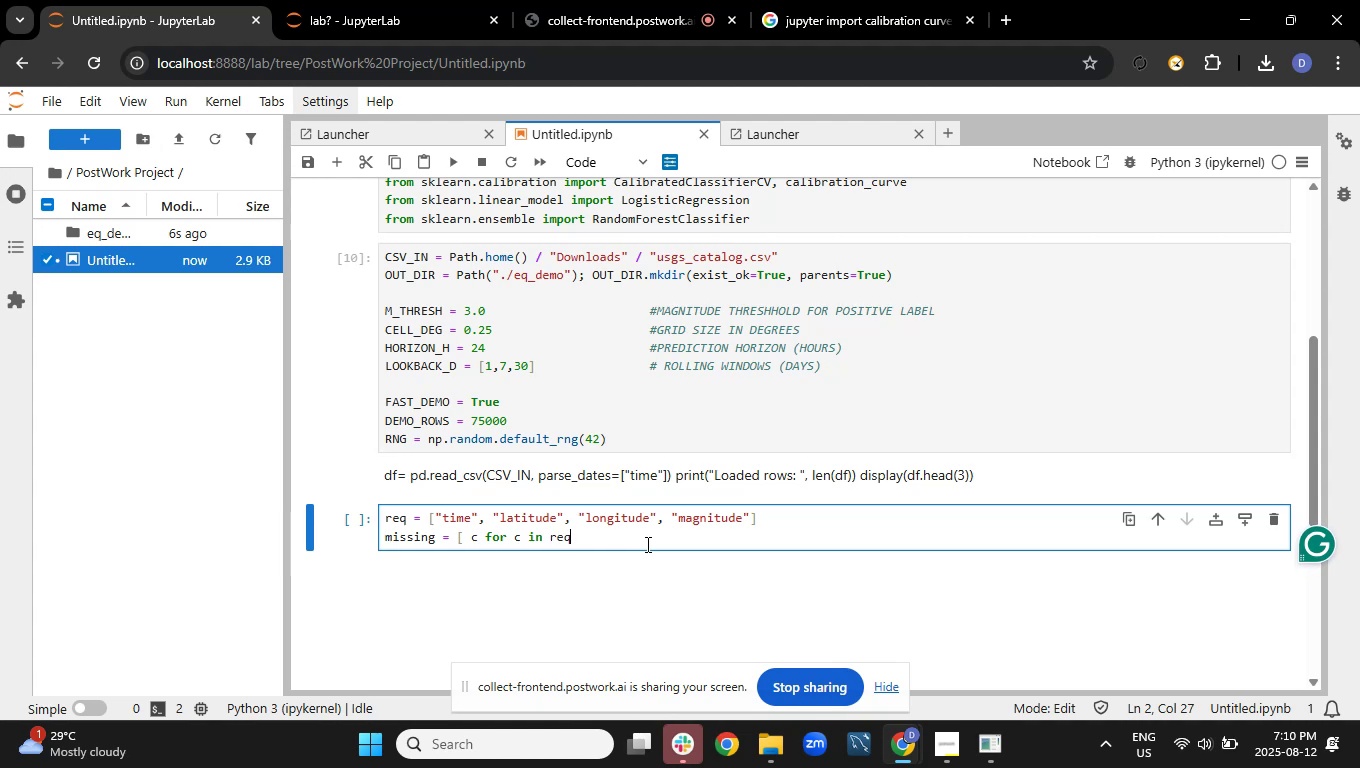 
type( IF C NOT IN DF.COLUMNS])
 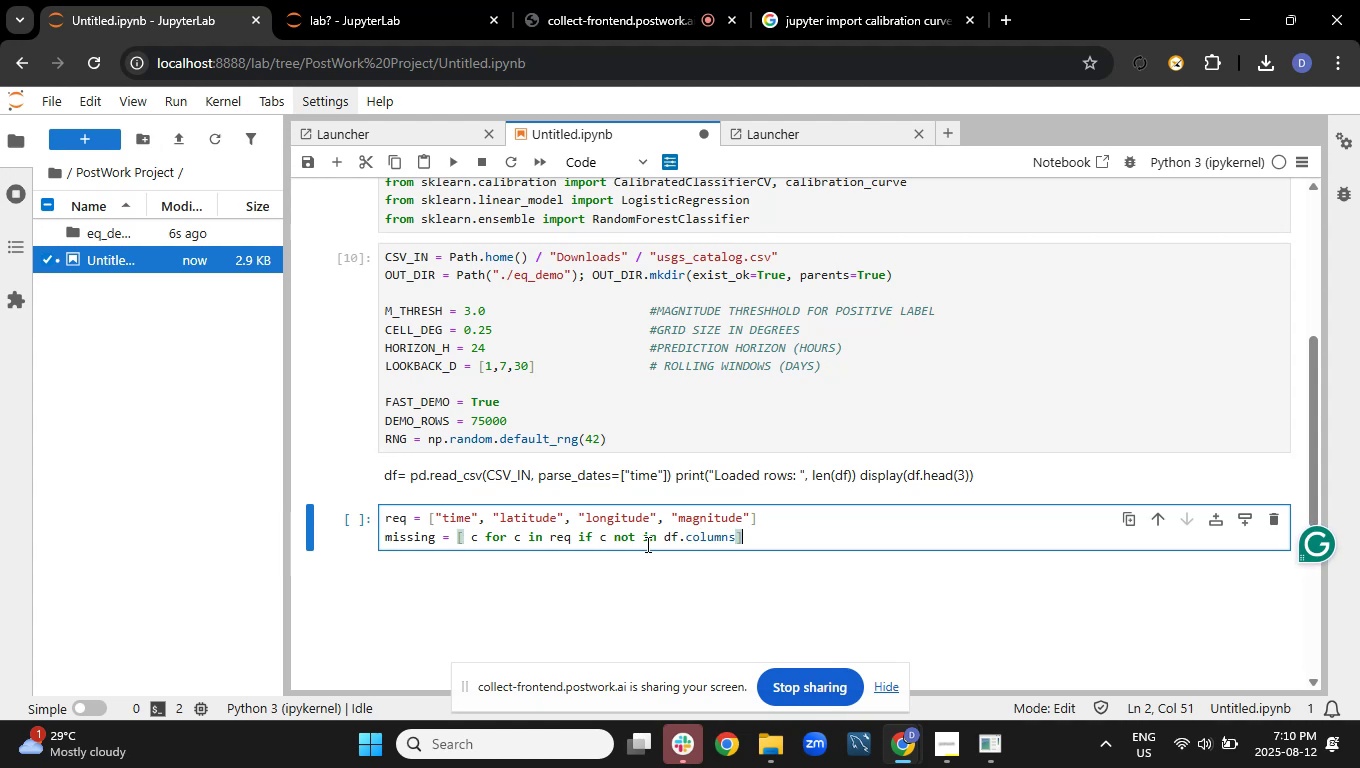 
key(Enter)
 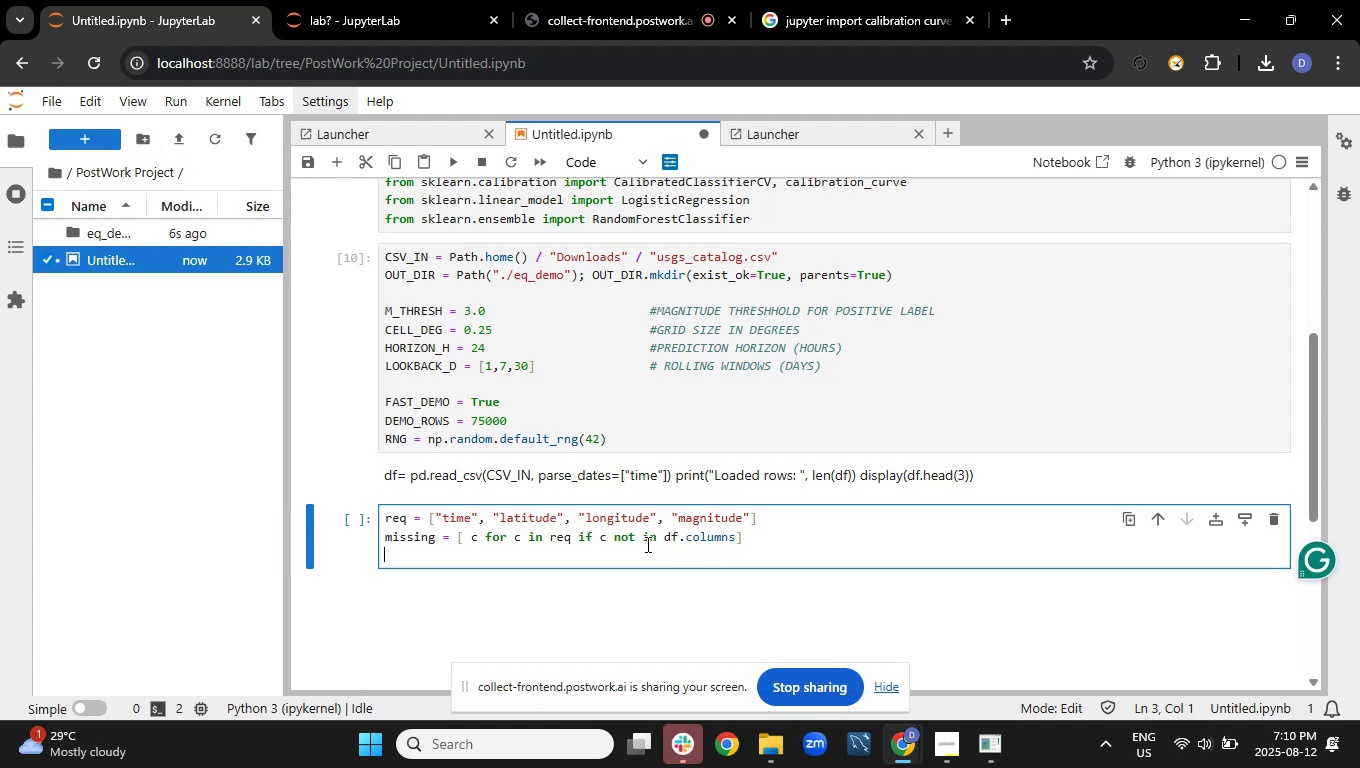 
type(IF MISSING:)
 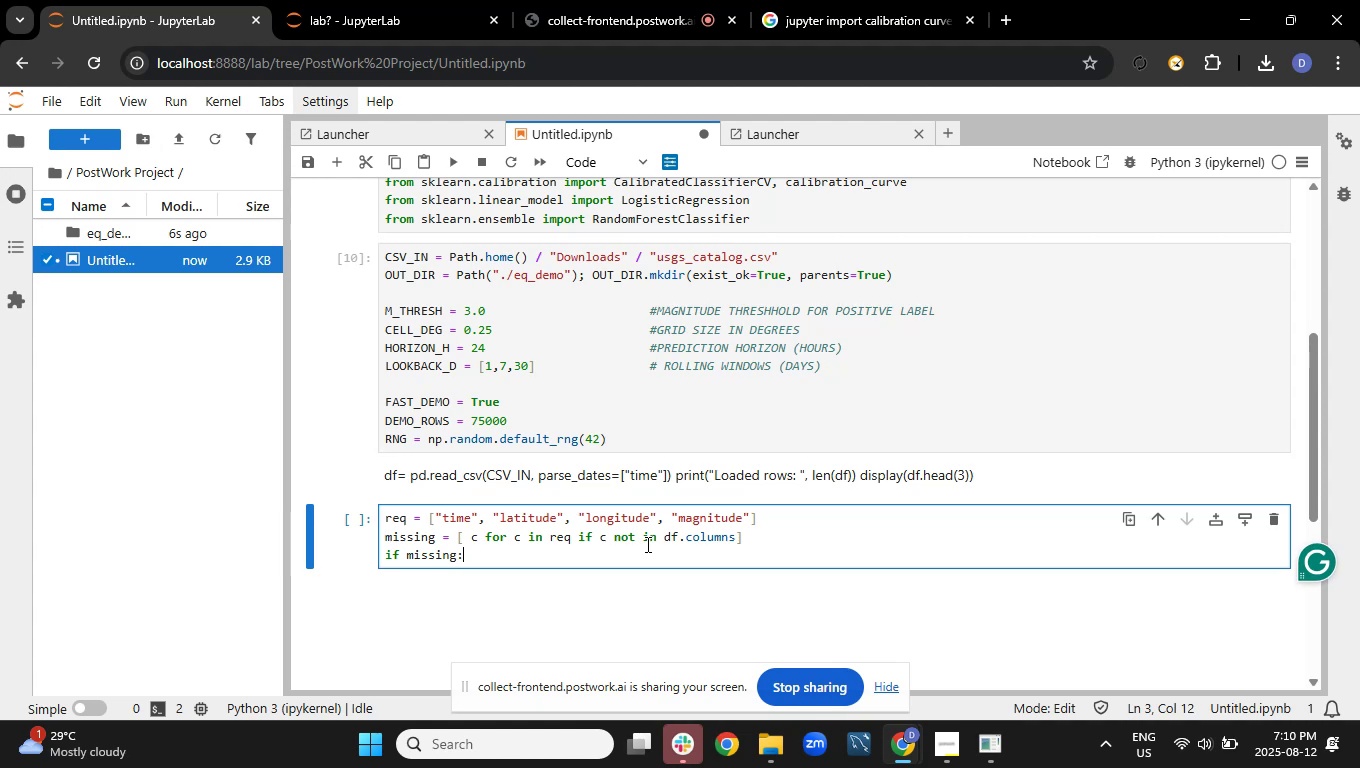 
key(Enter)
 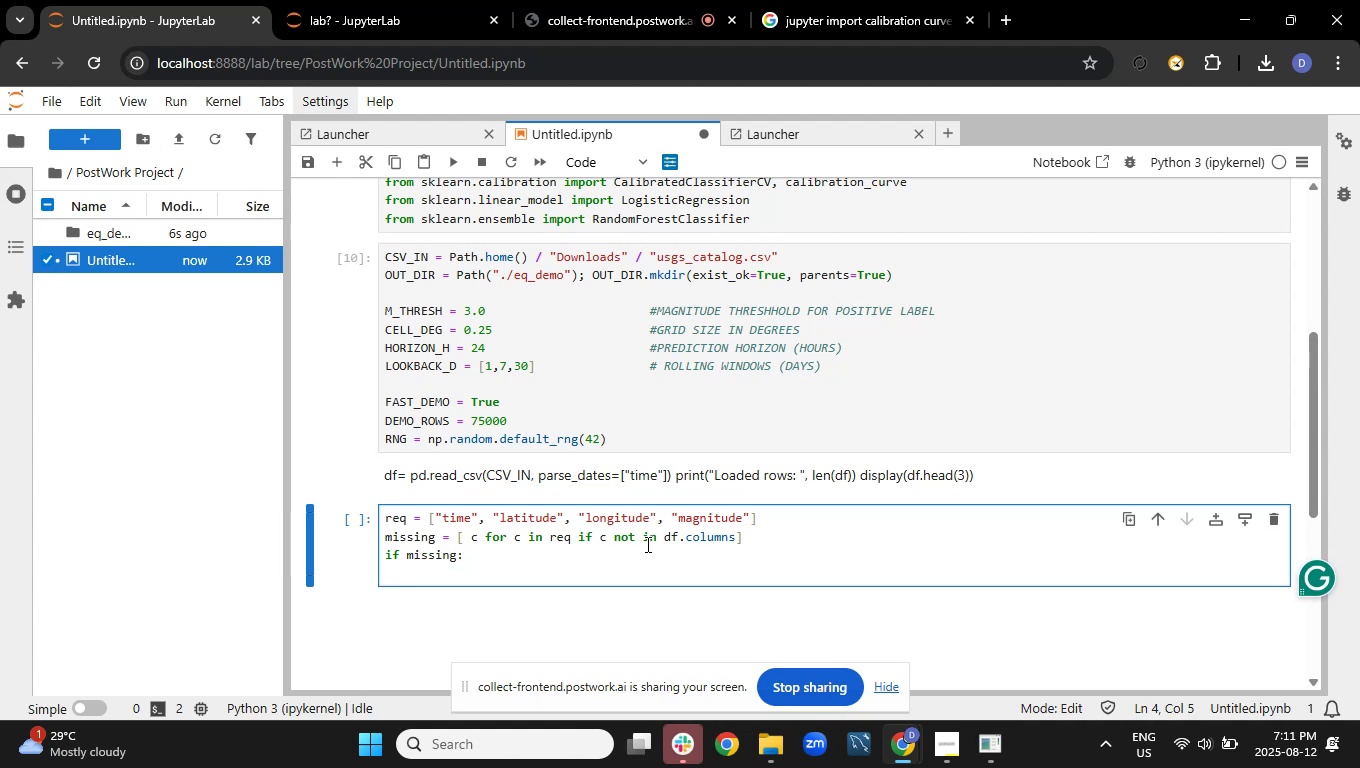 
type(raise ValueError(f"Missing required columns: {missing}"))
 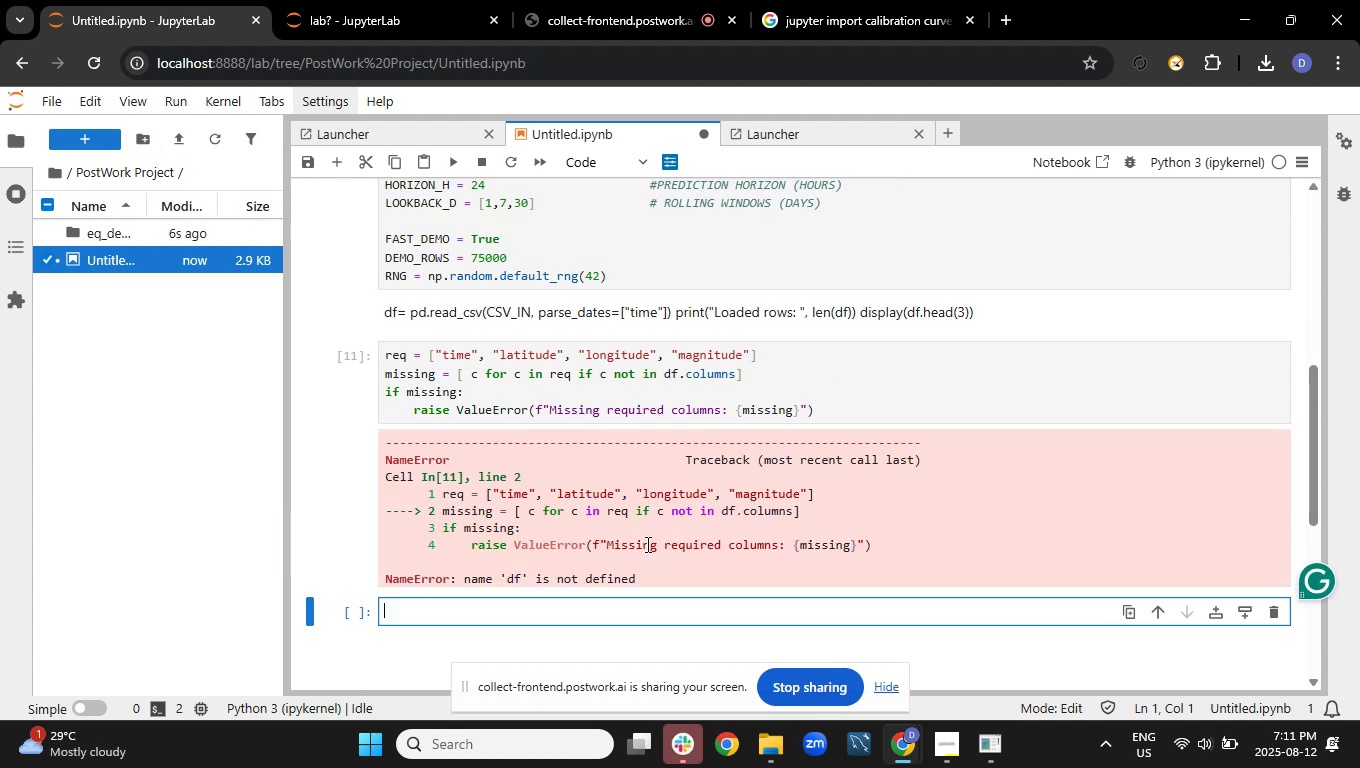 
 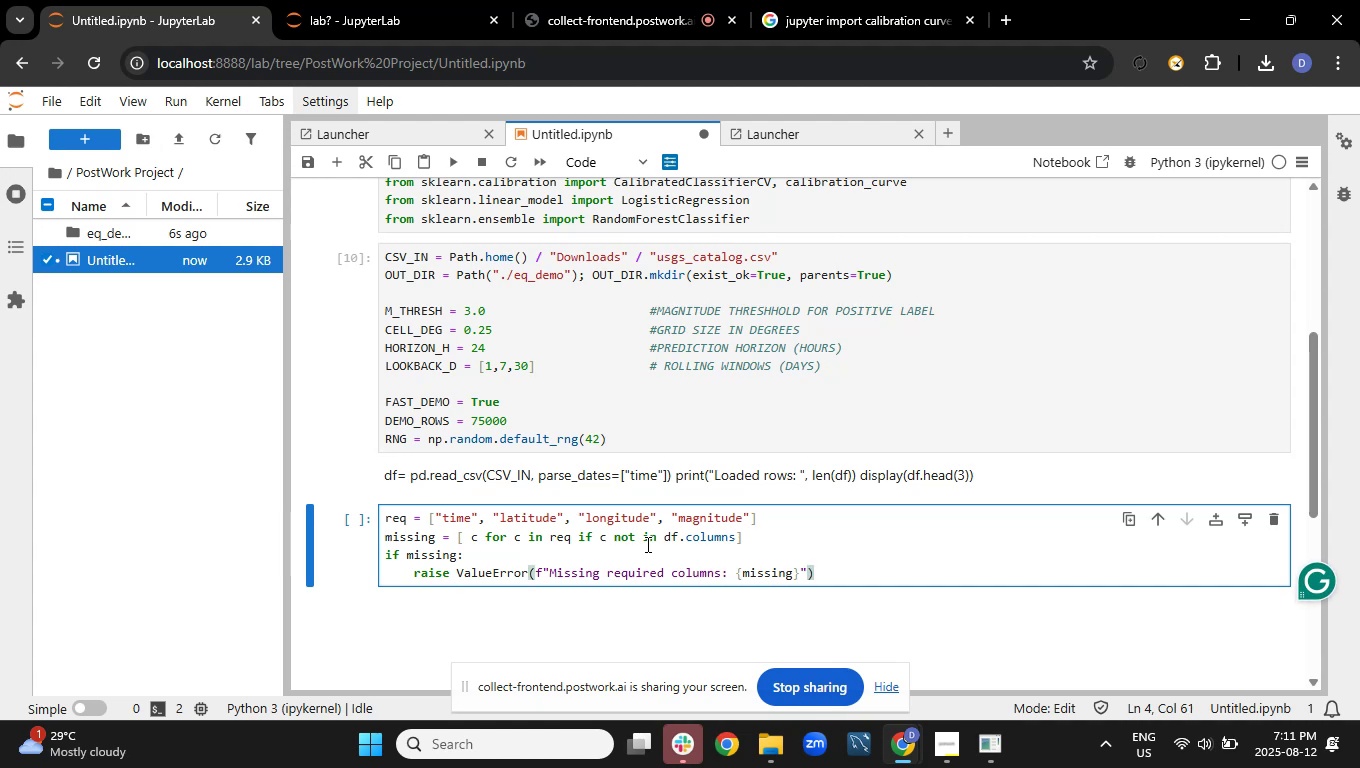 
key(Shift+Enter)
 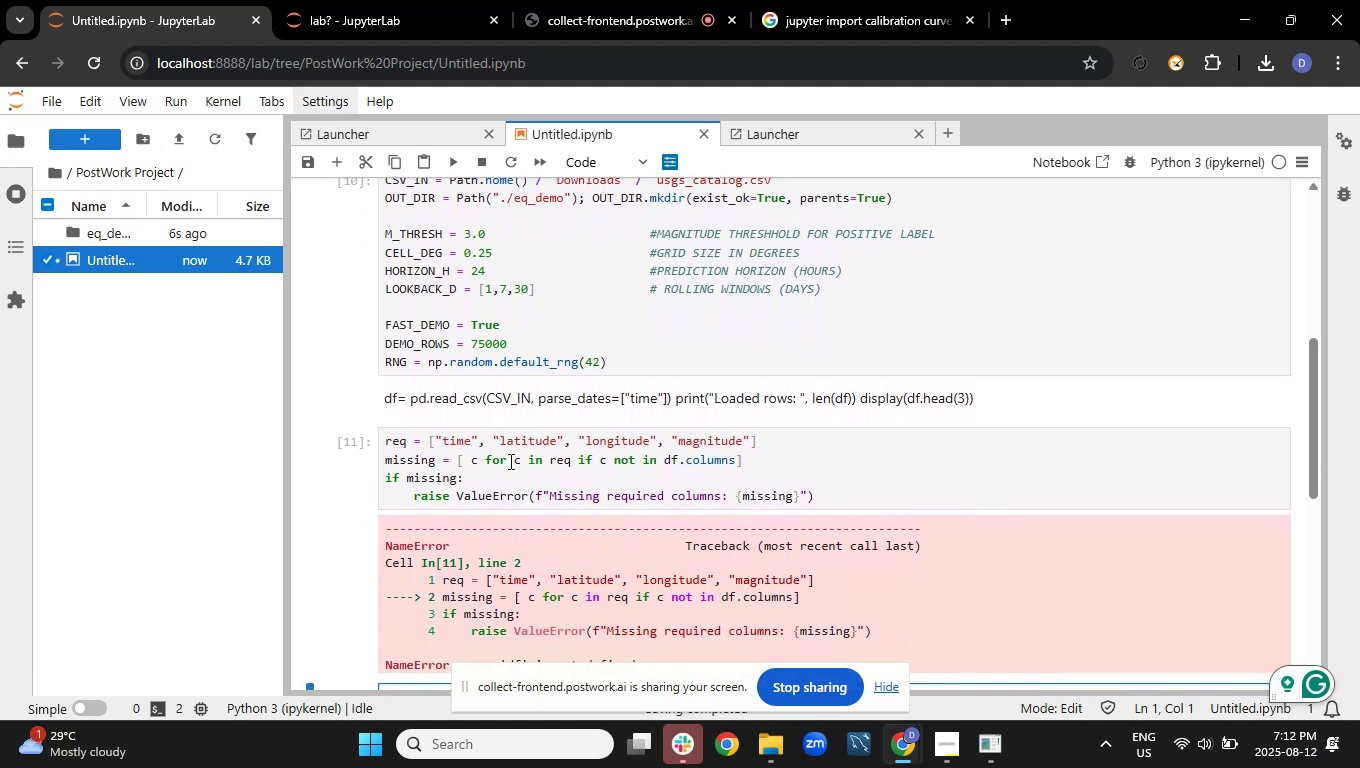 
wait(67.06)
 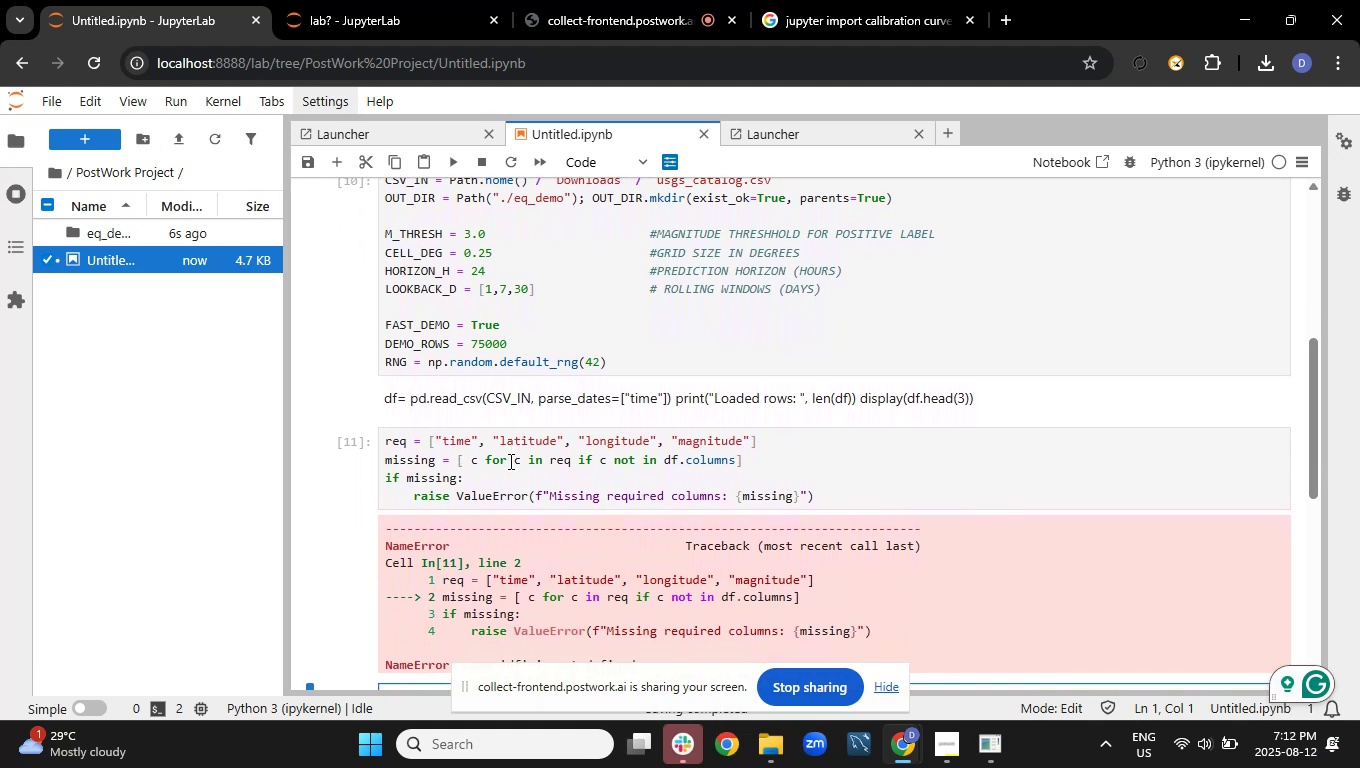 
left_click([386, 440])
 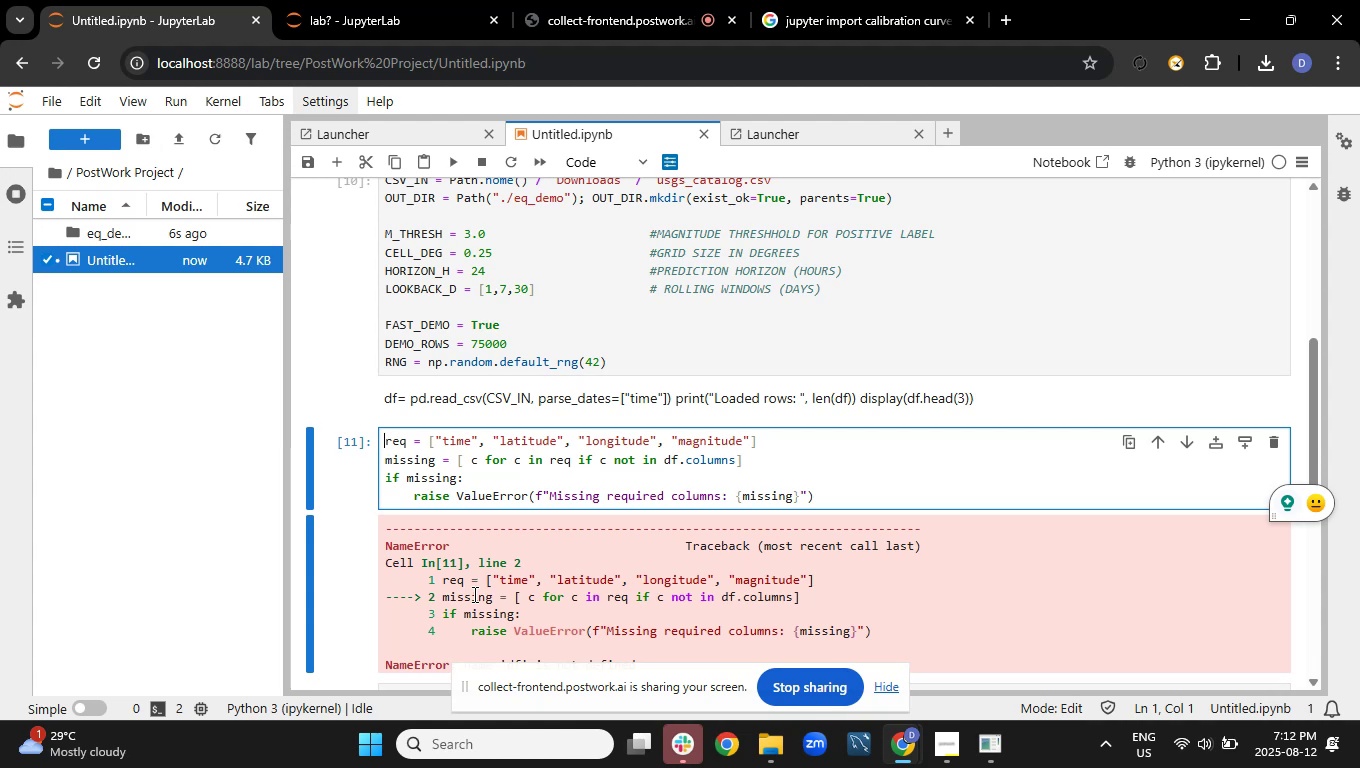 
type(df)
 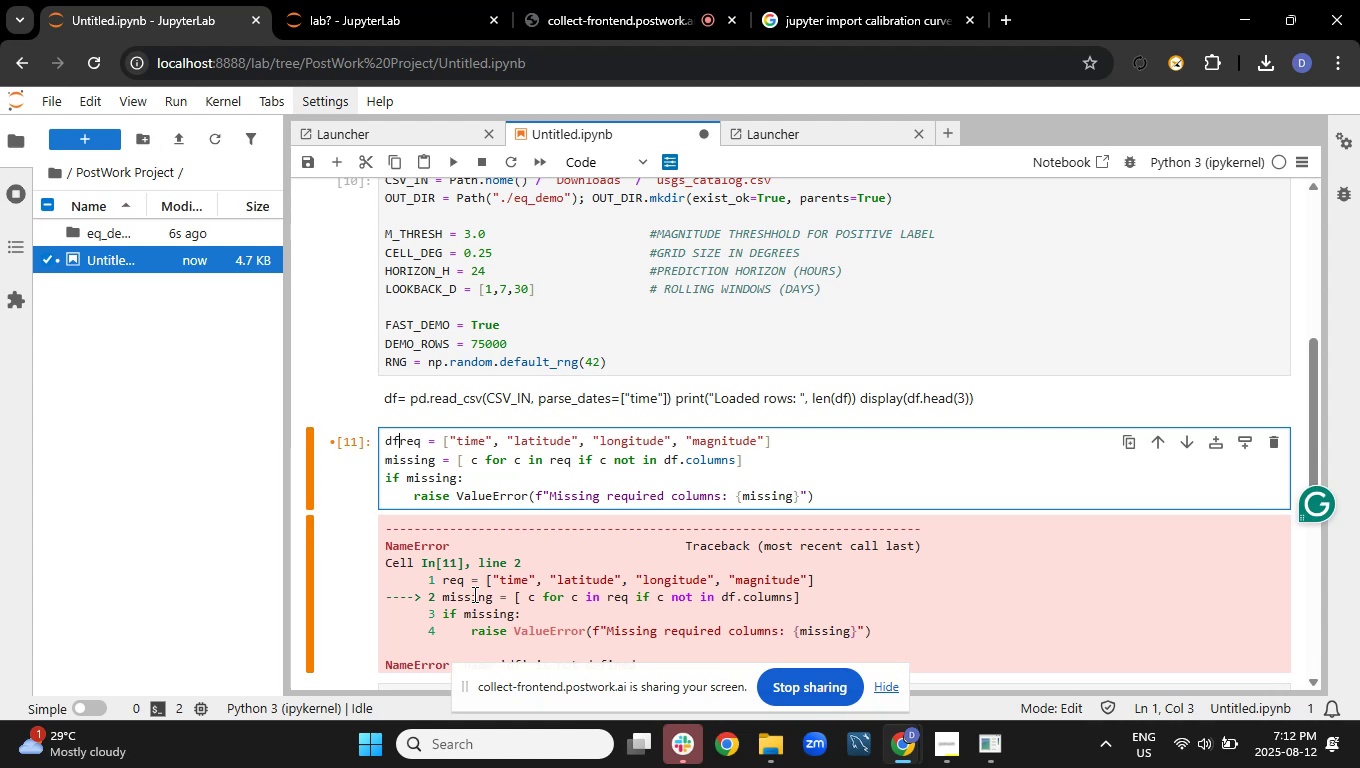 
key(Enter)
 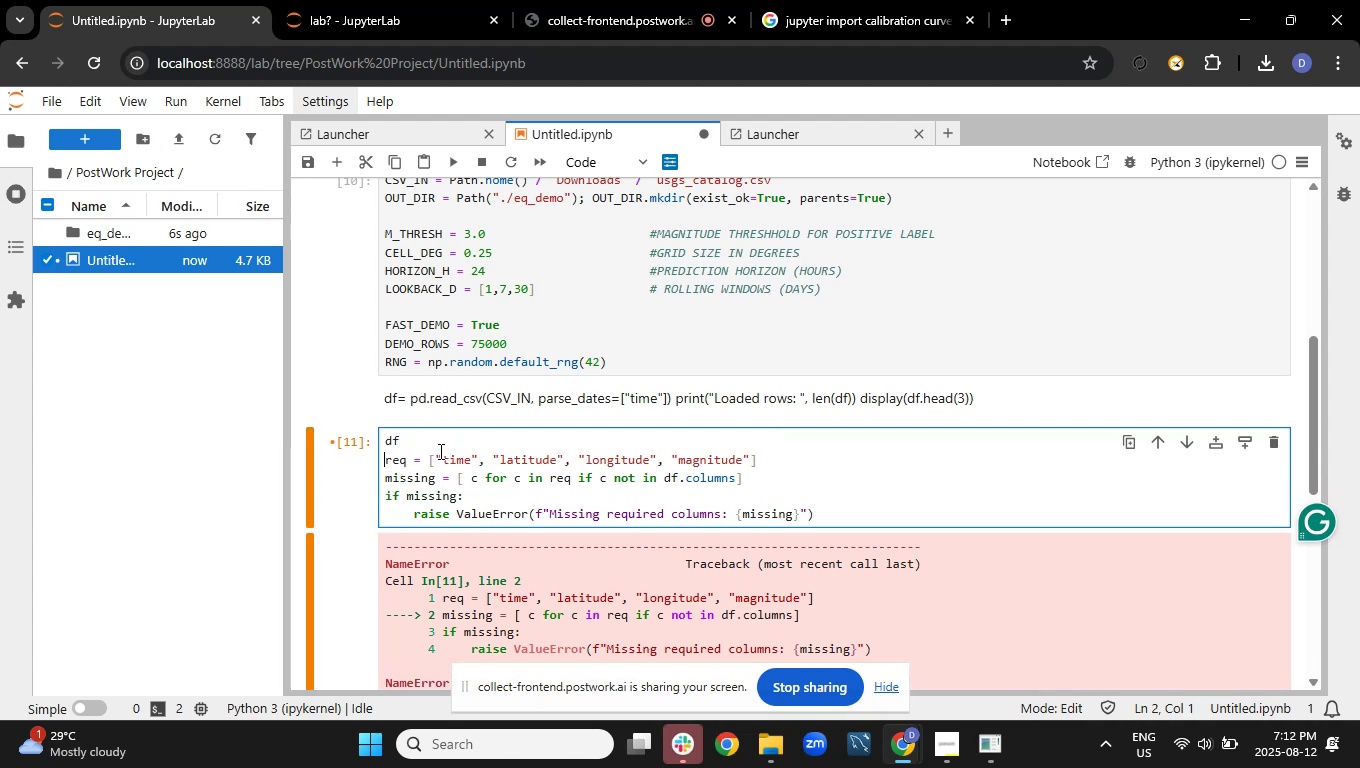 
left_click([439, 448])
 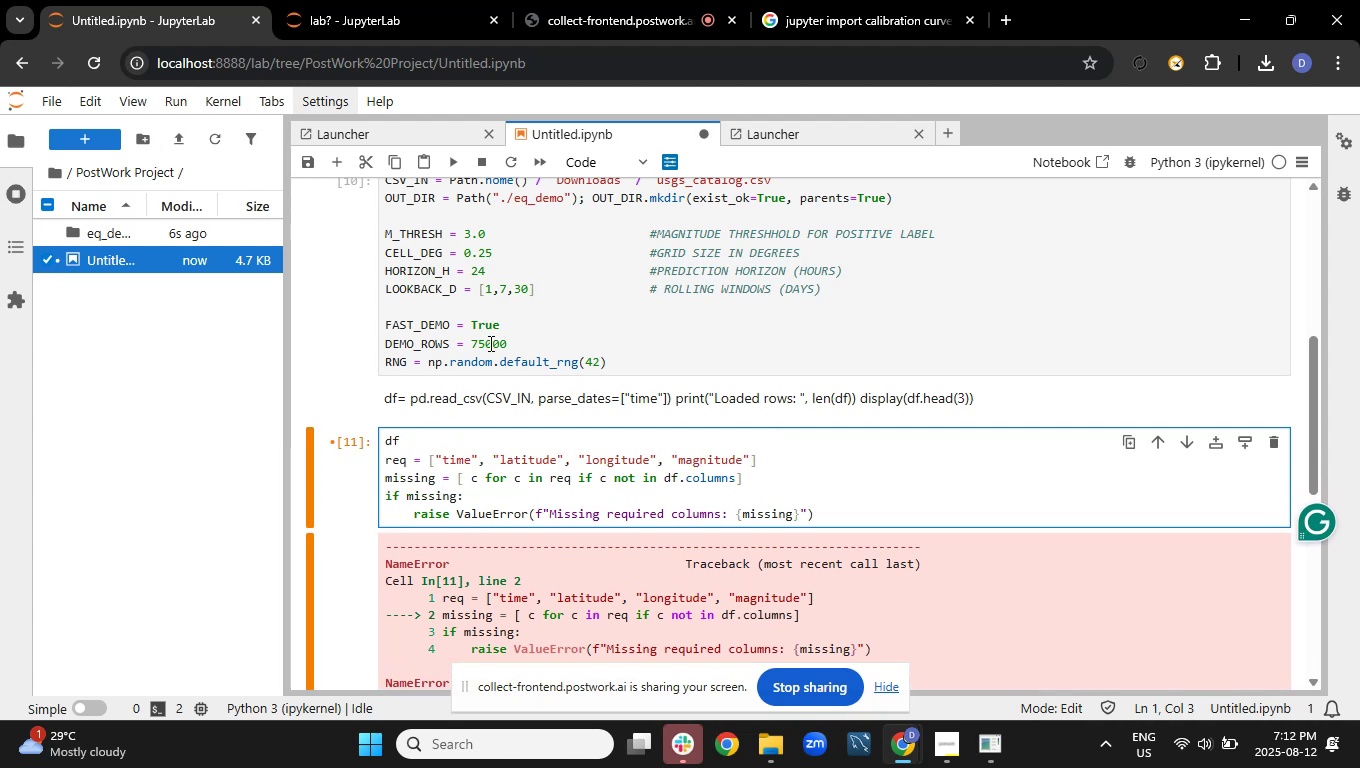 
left_click([520, 299])
 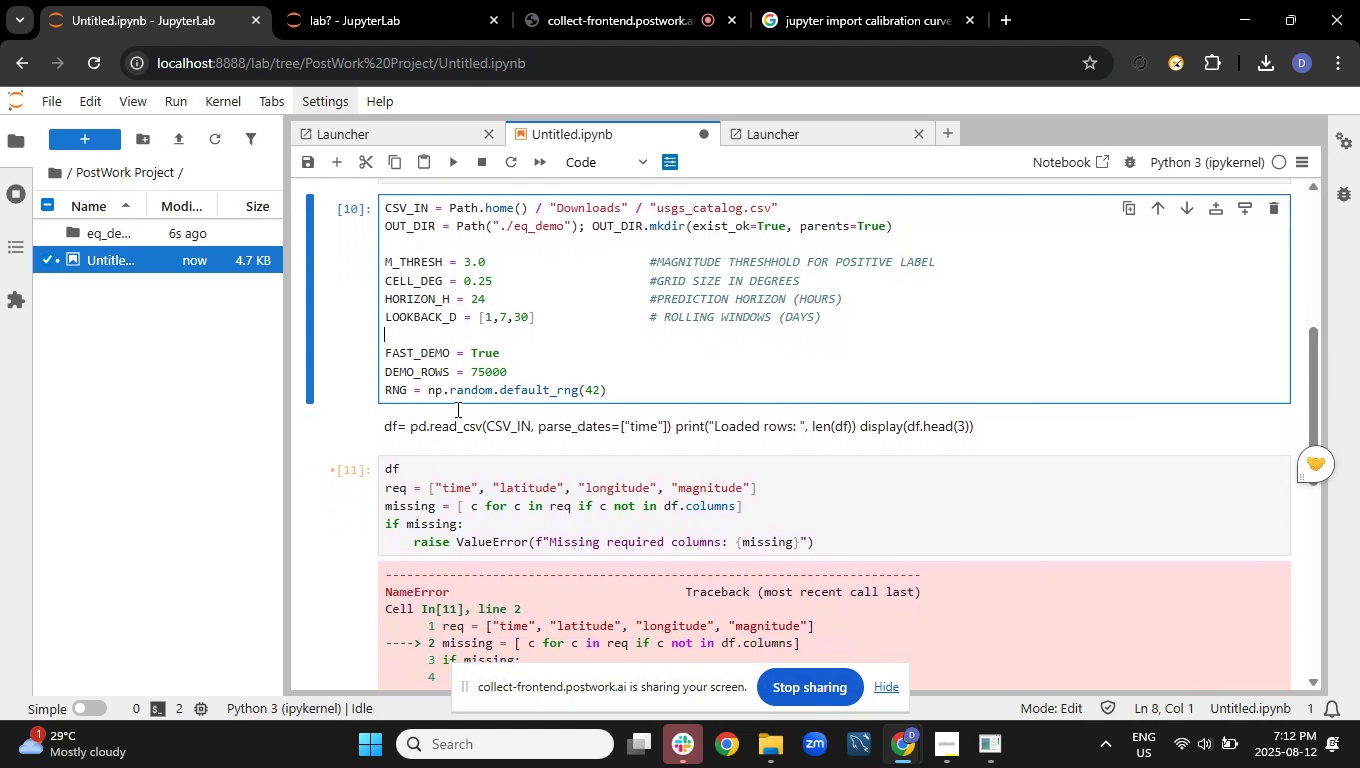 
left_click([437, 465])
 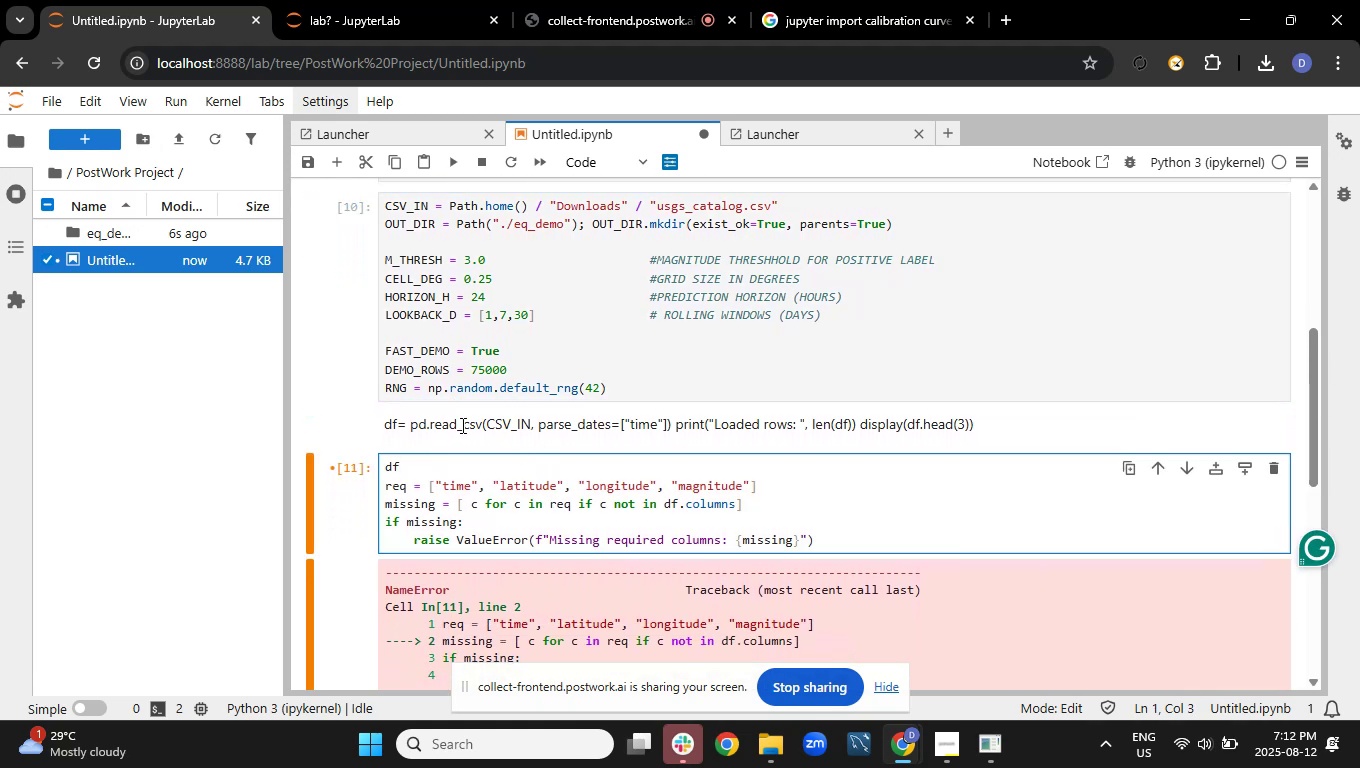 
wait(5.88)
 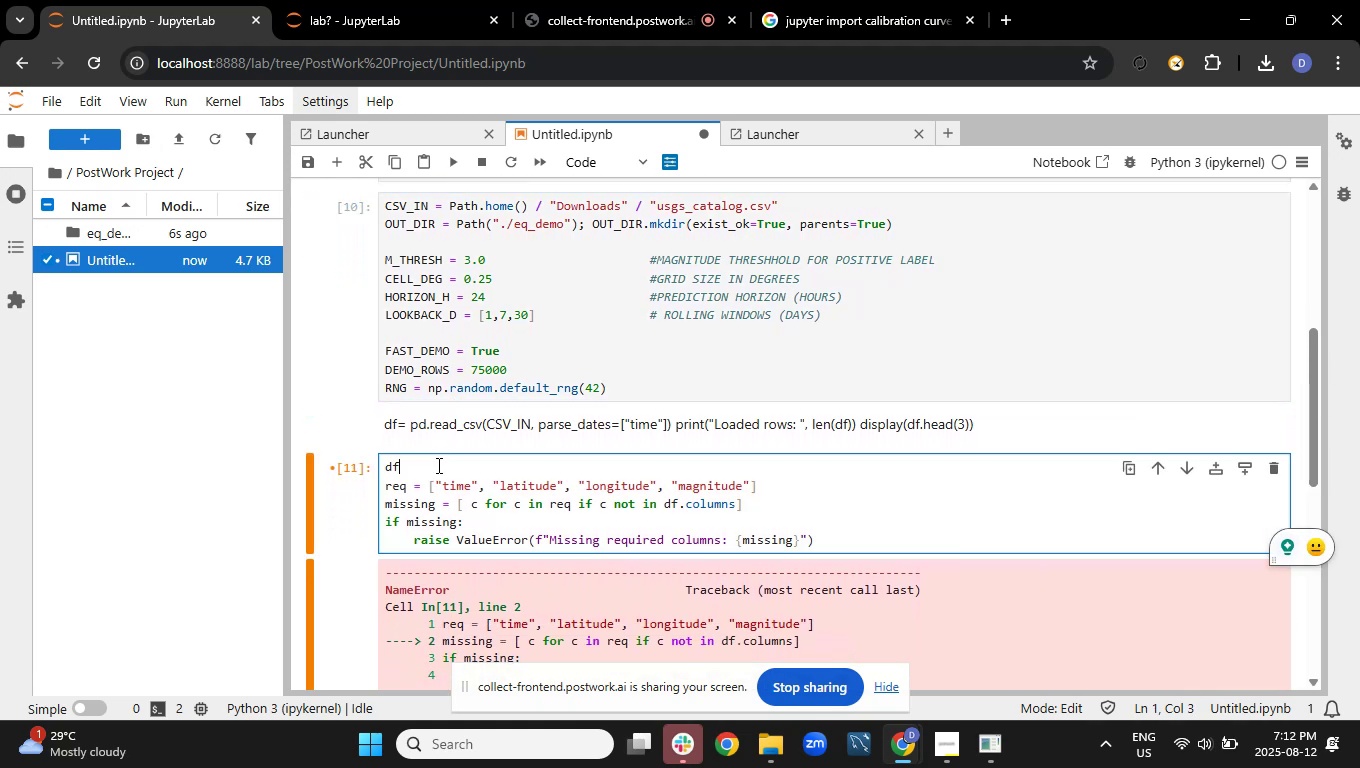 
left_click([464, 357])
 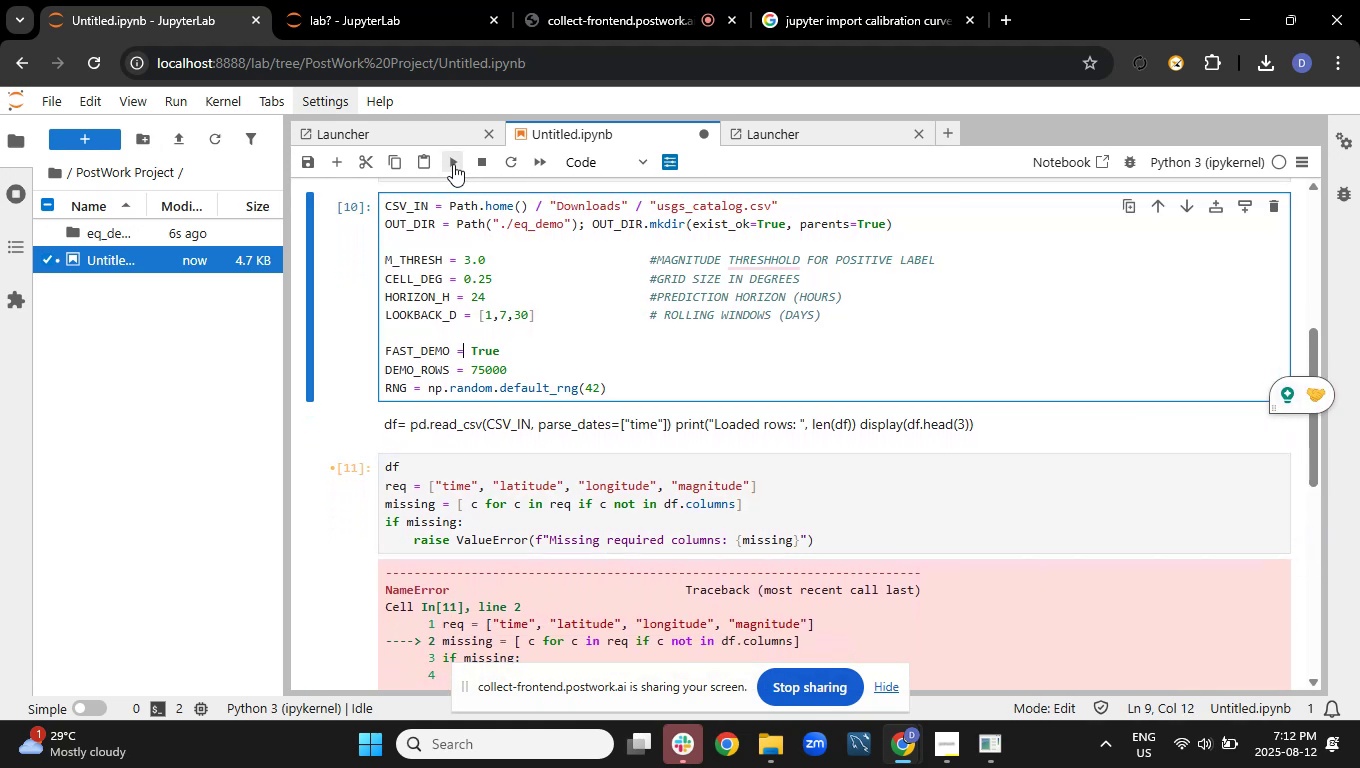 
left_click([453, 164])
 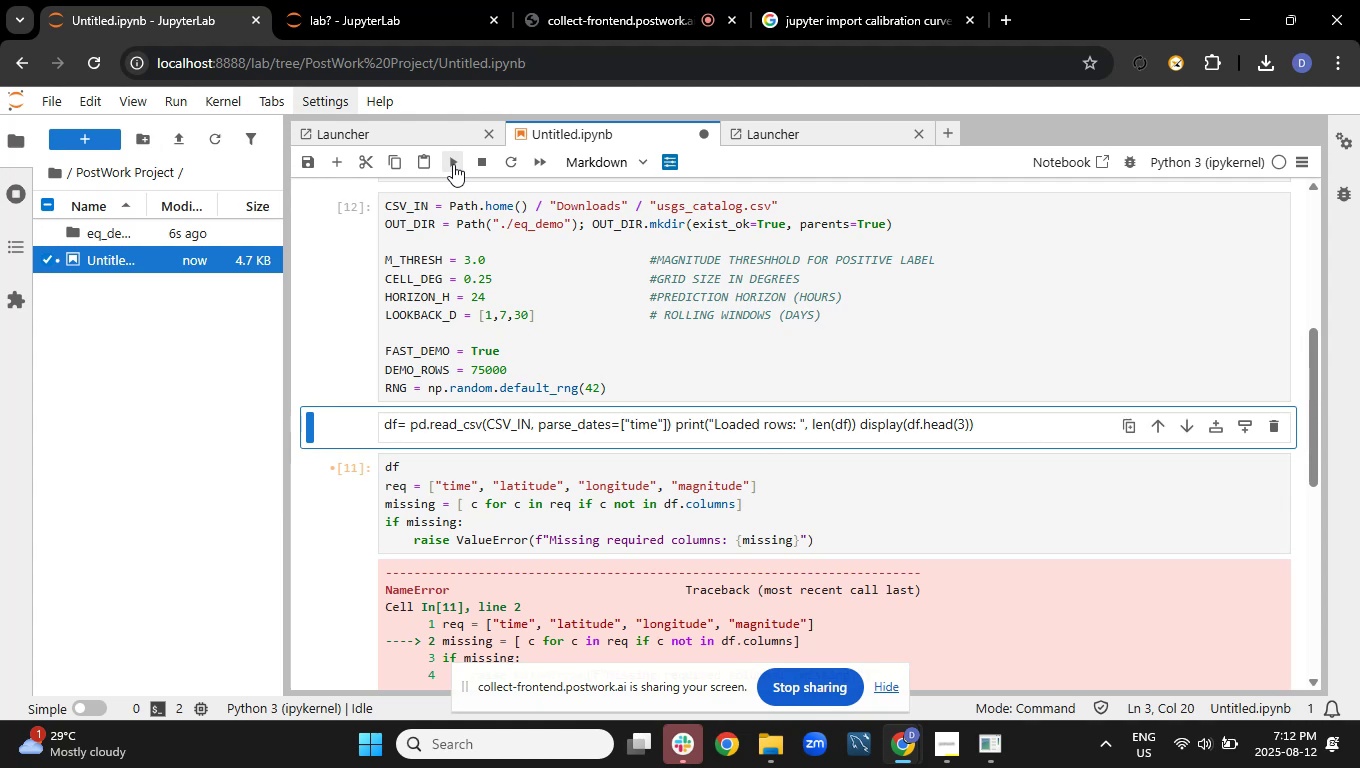 
left_click([453, 164])
 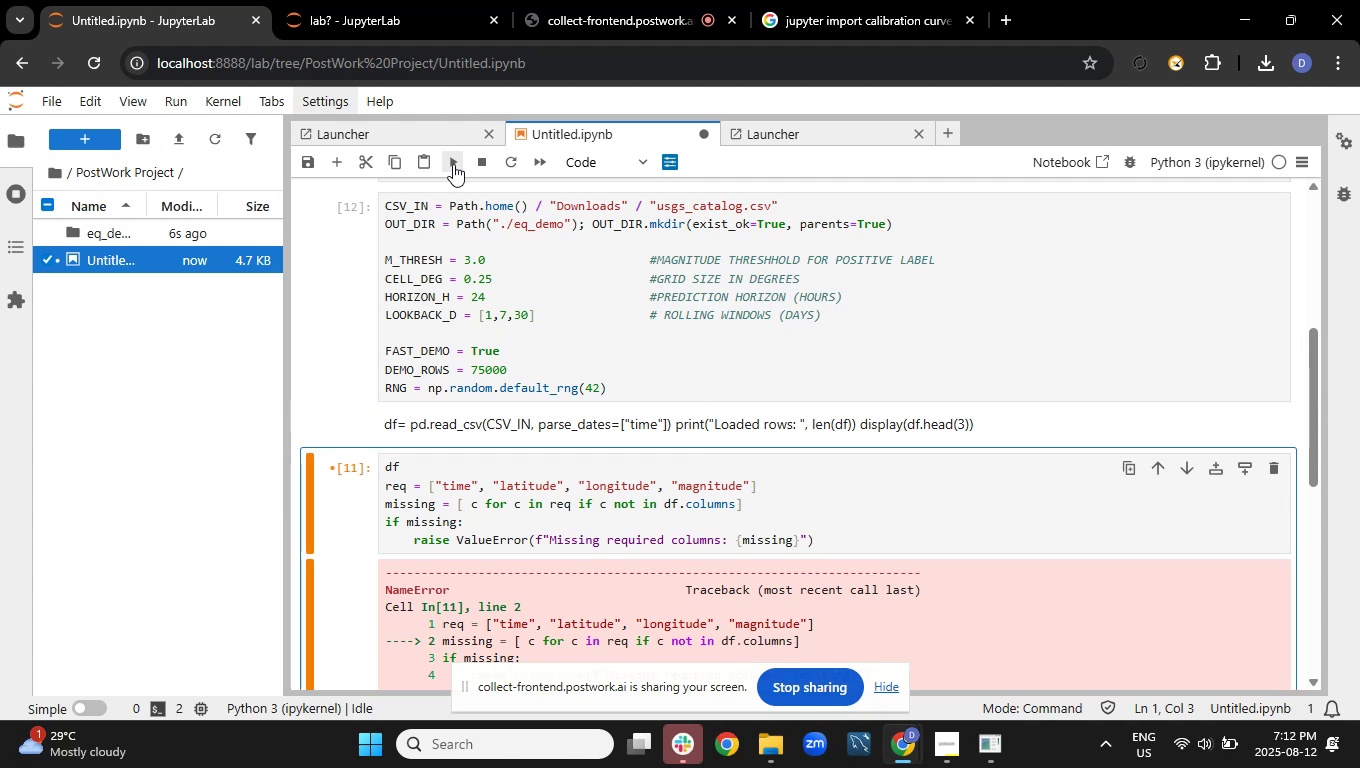 
left_click([453, 164])
 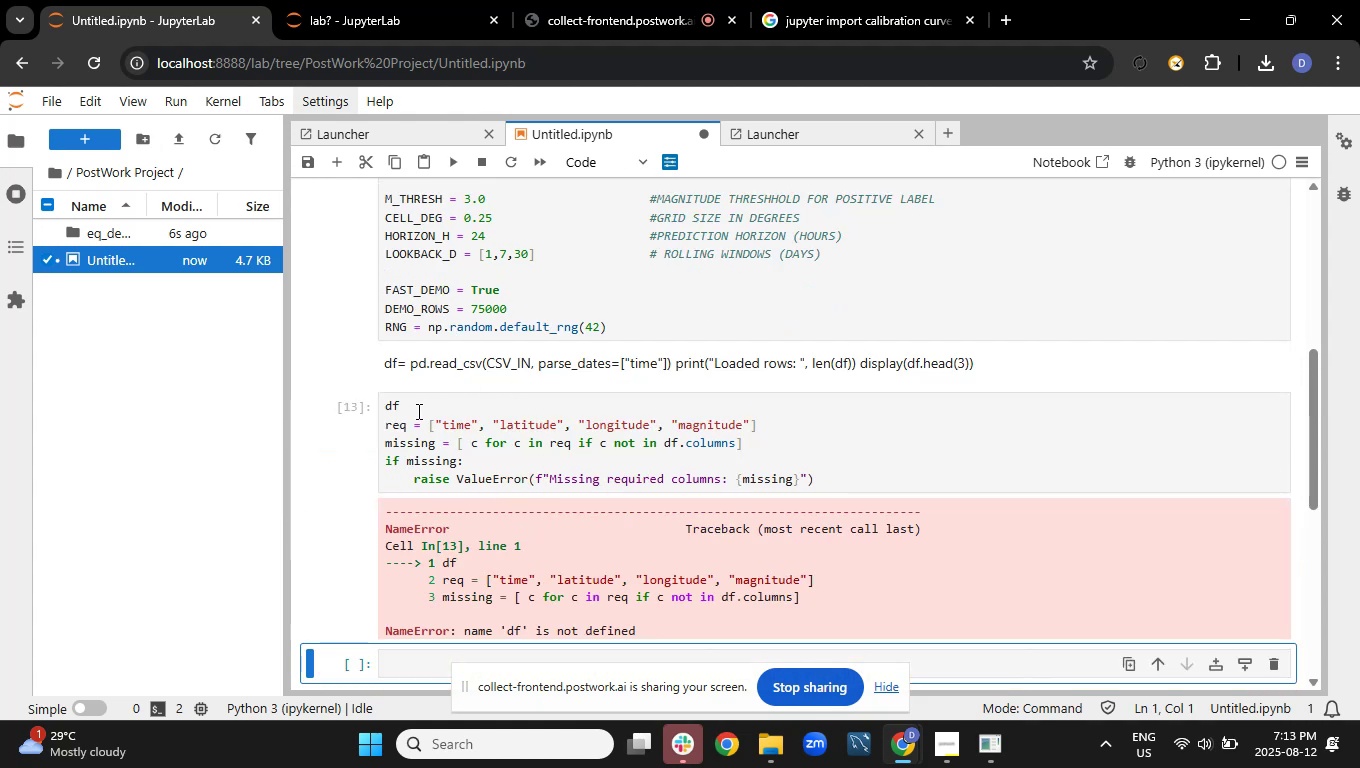 
left_click([415, 411])
 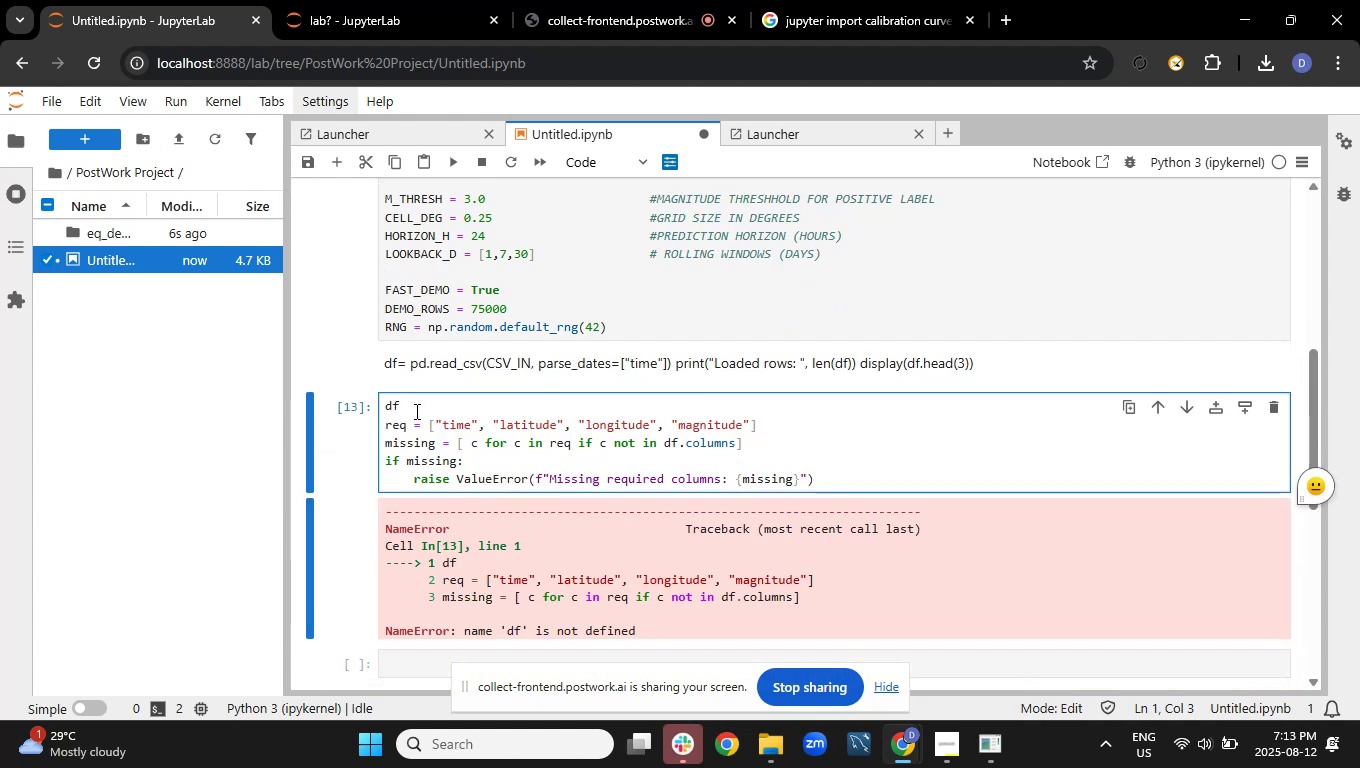 
key(Backspace)
 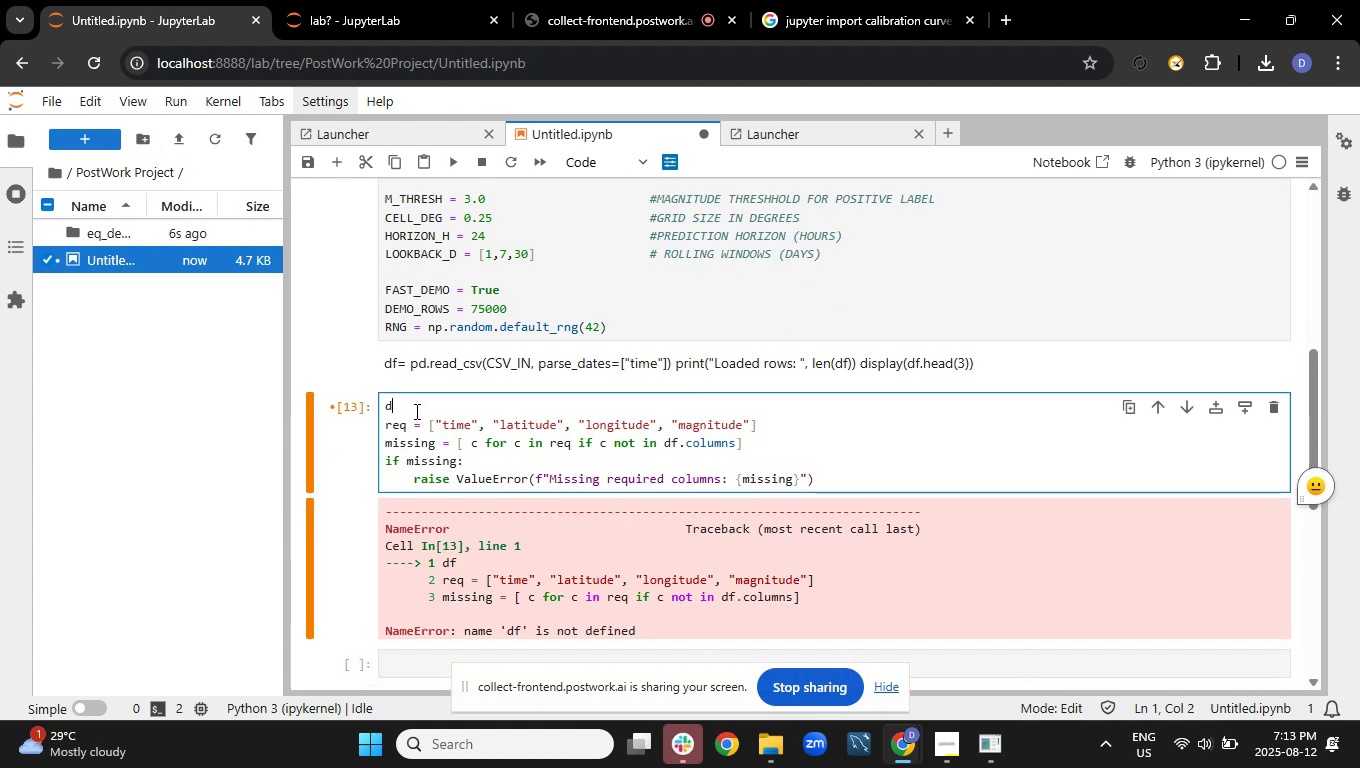 
key(Backspace)
 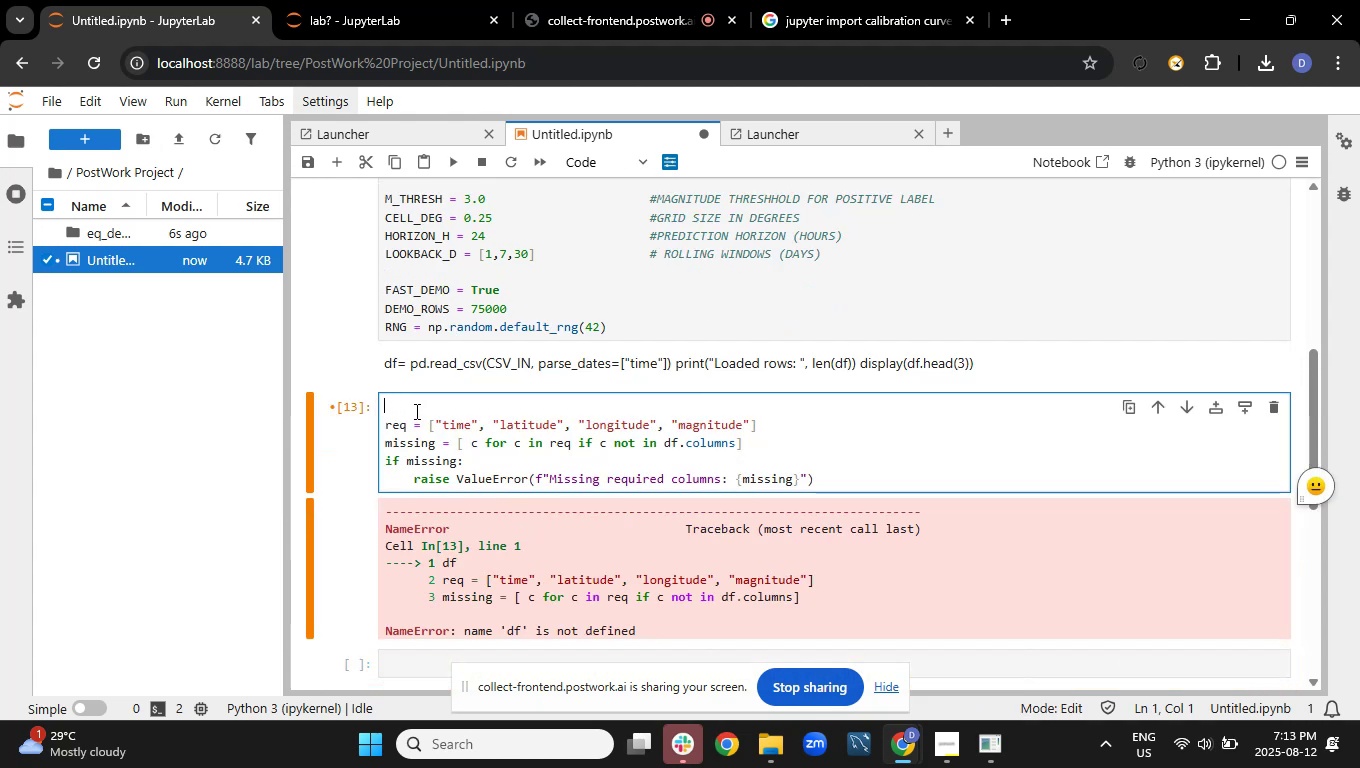 
key(Backspace)
 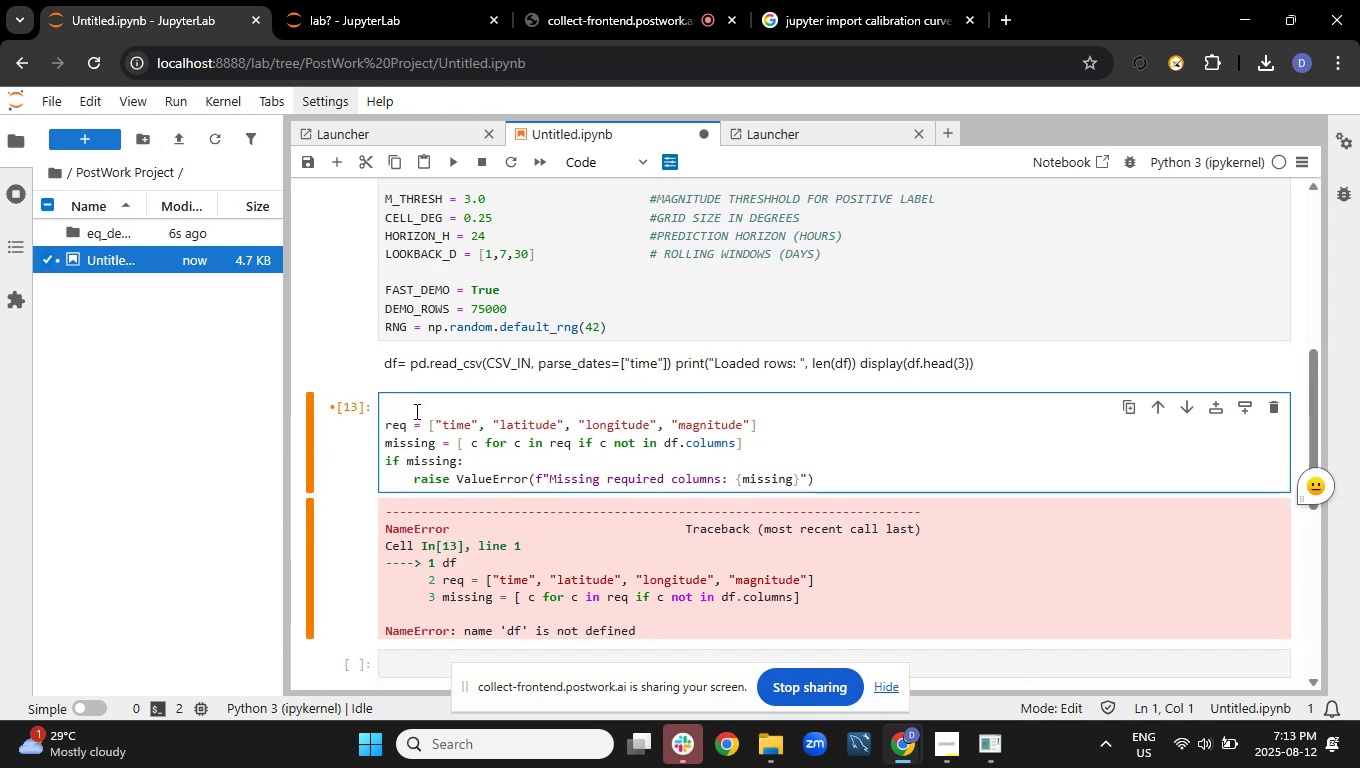 
key(ArrowDown)
 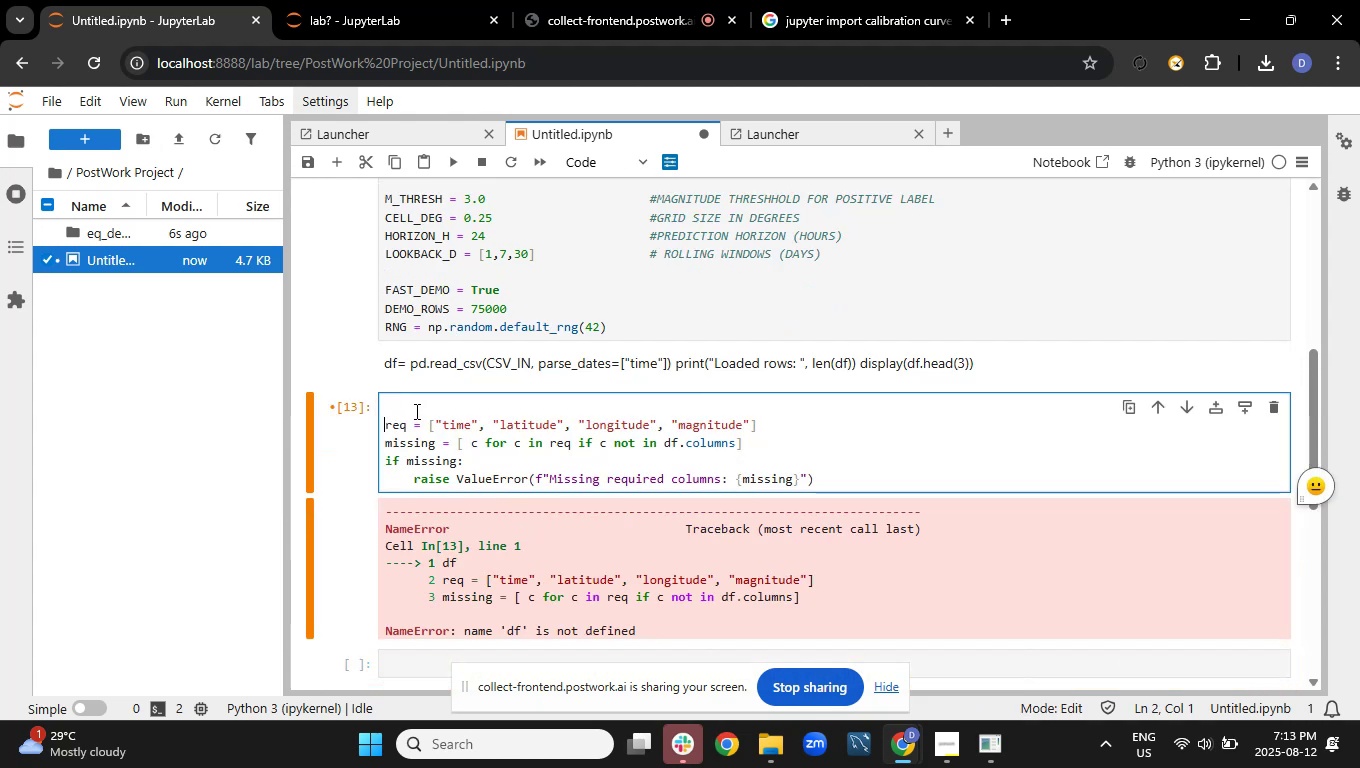 
key(Backspace)
 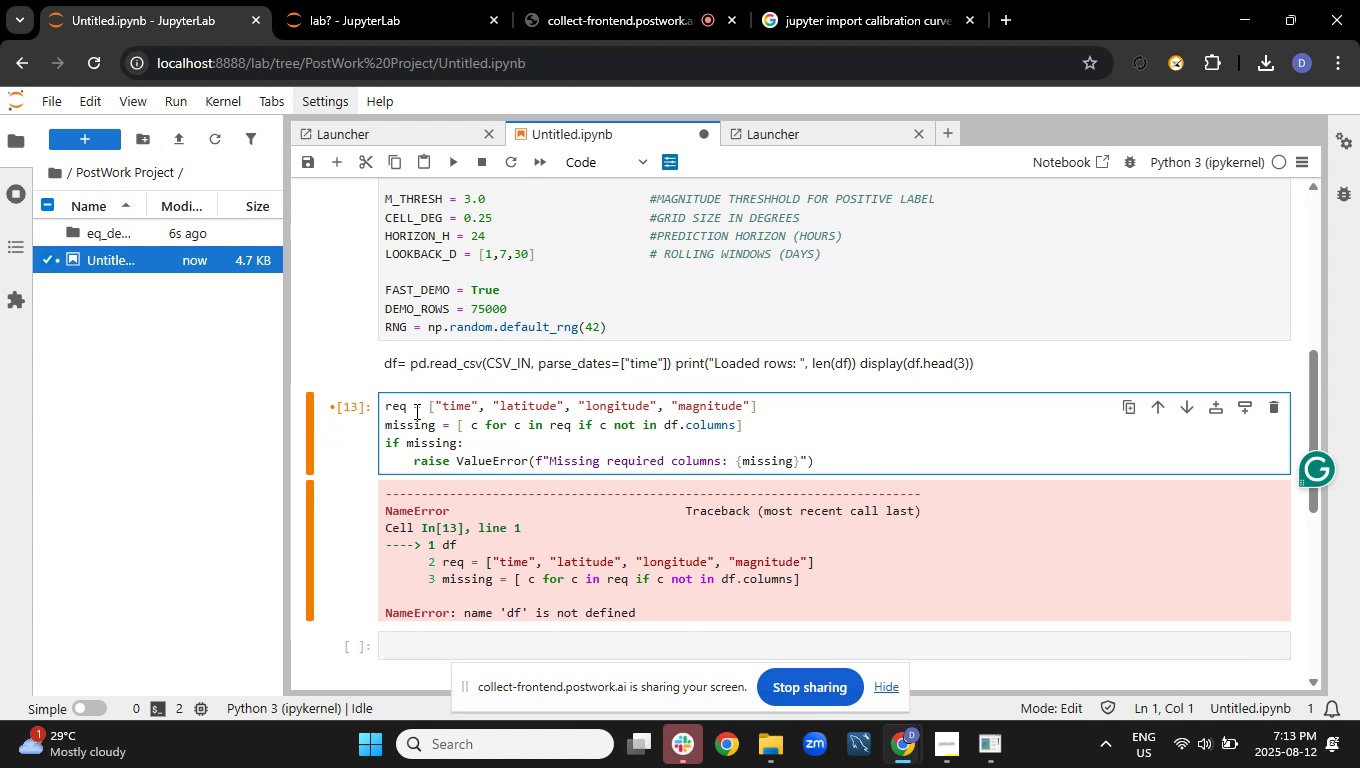 
wait(11.93)
 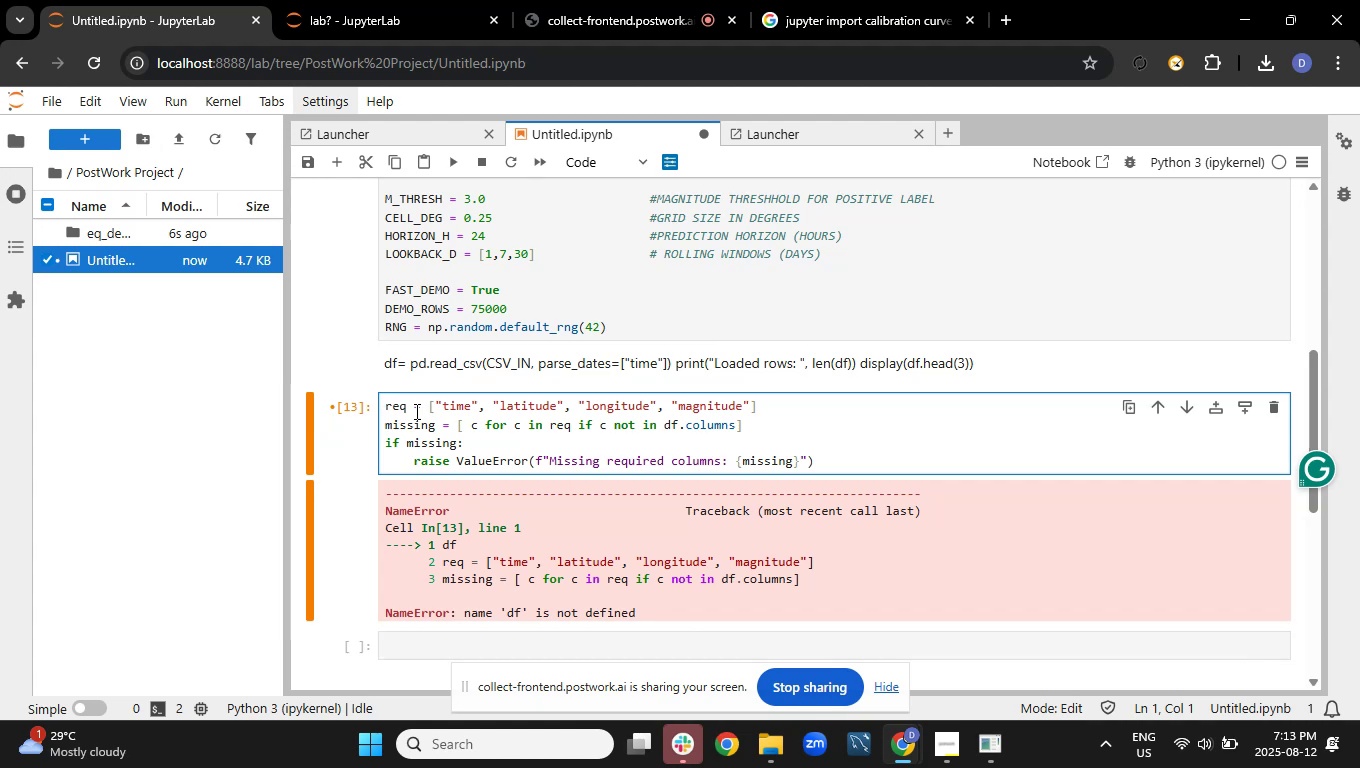 
type(df)
key(Backspace)
key(Backspace)
 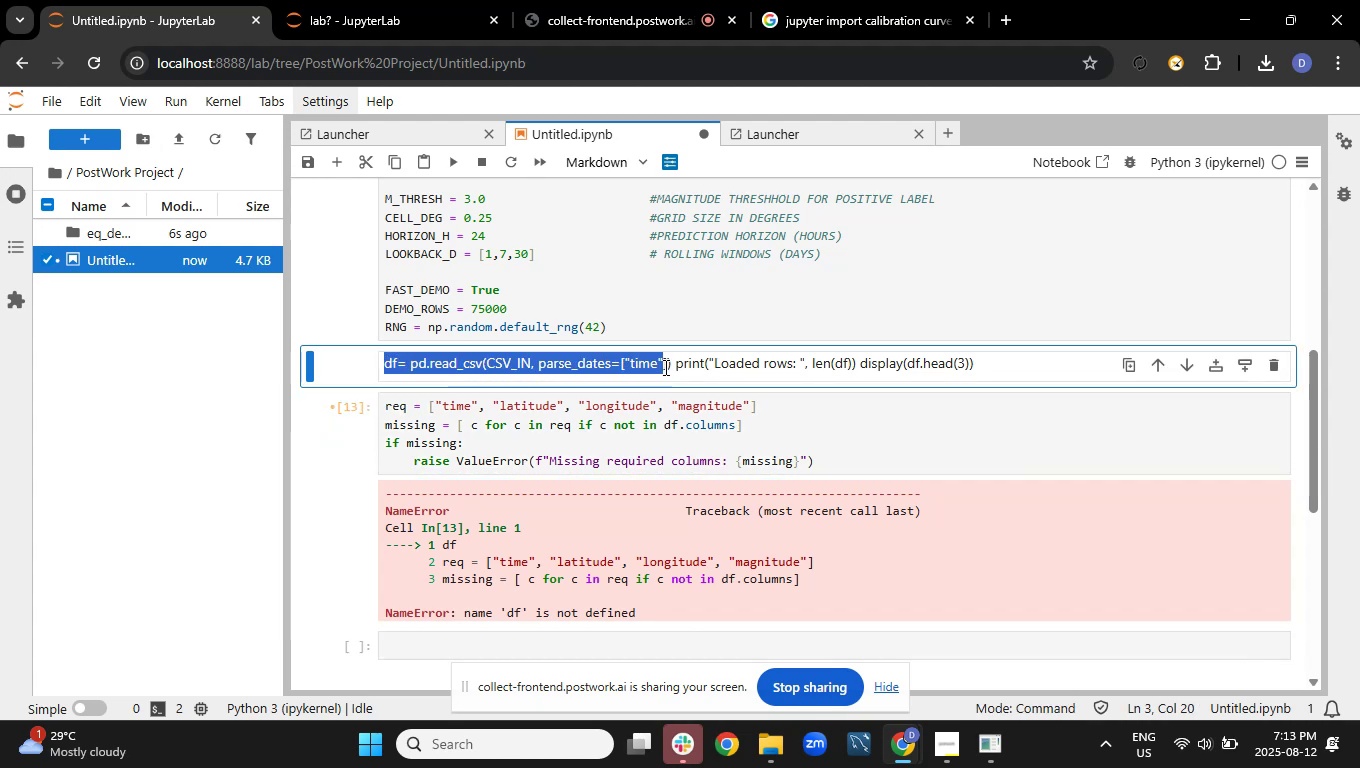 
key(Control+C)
 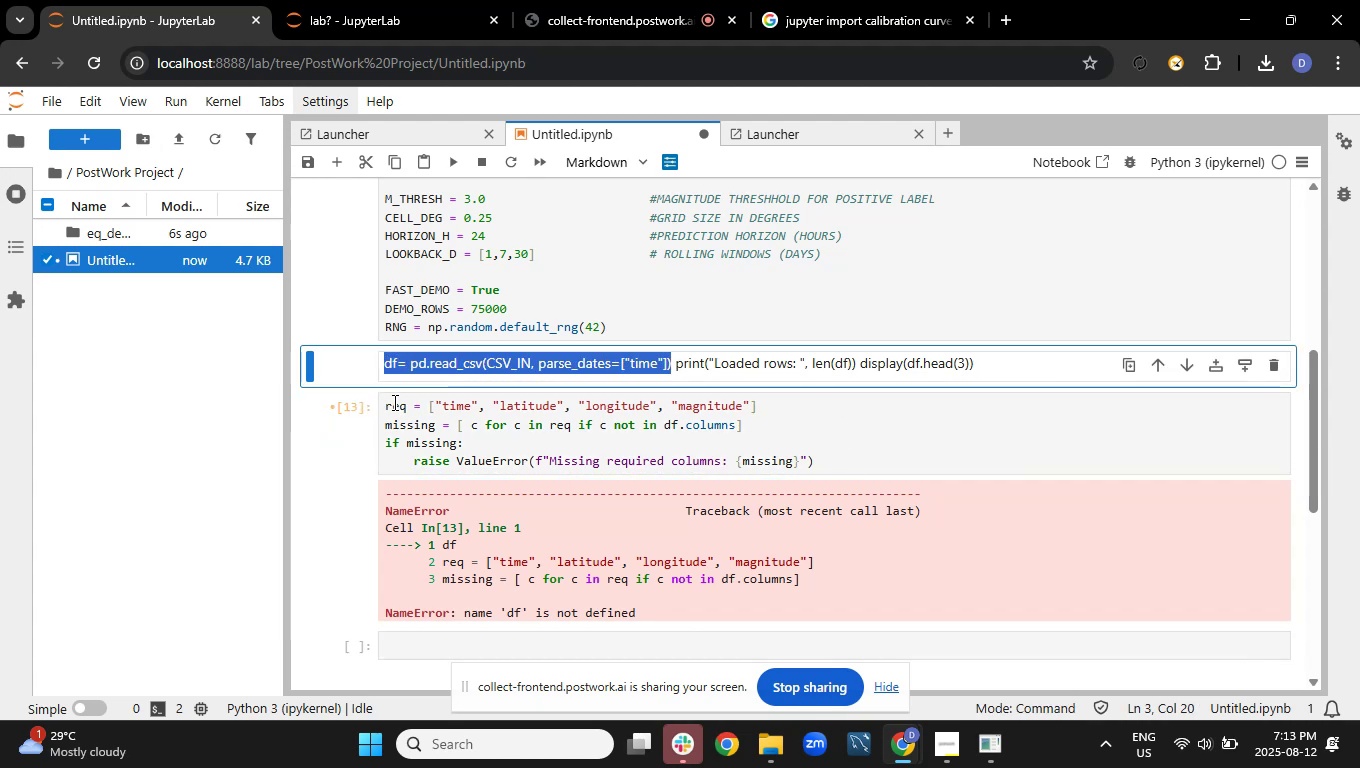 
left_click([389, 405])
 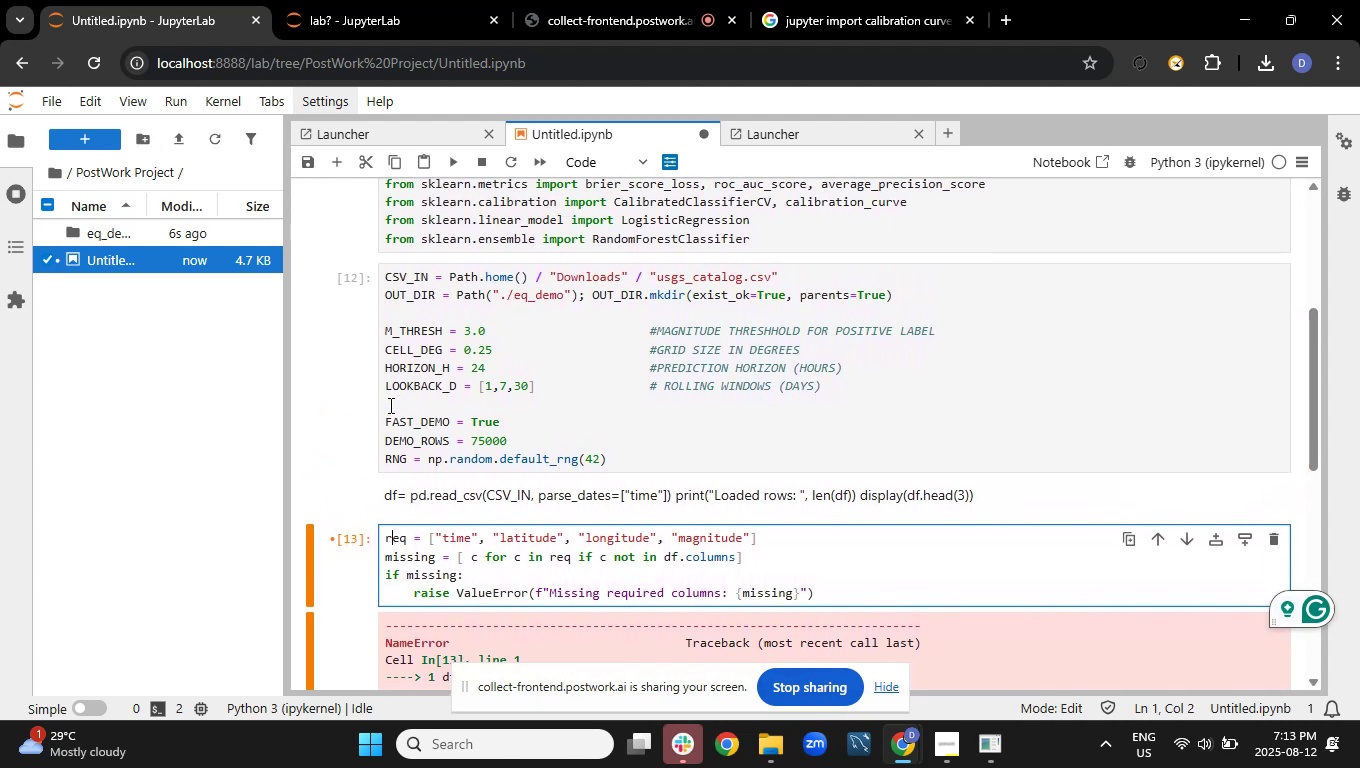 
key(ArrowLeft)
 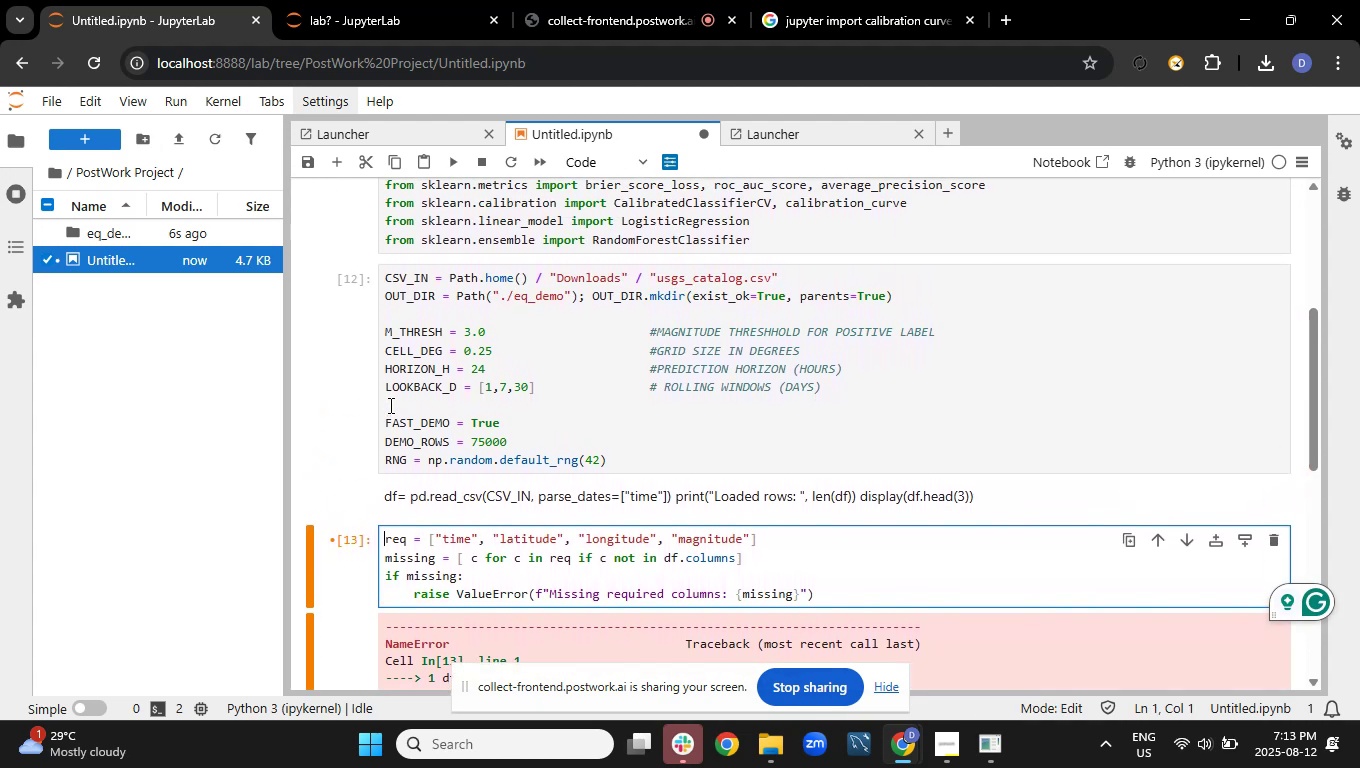 
key(ArrowUp)
 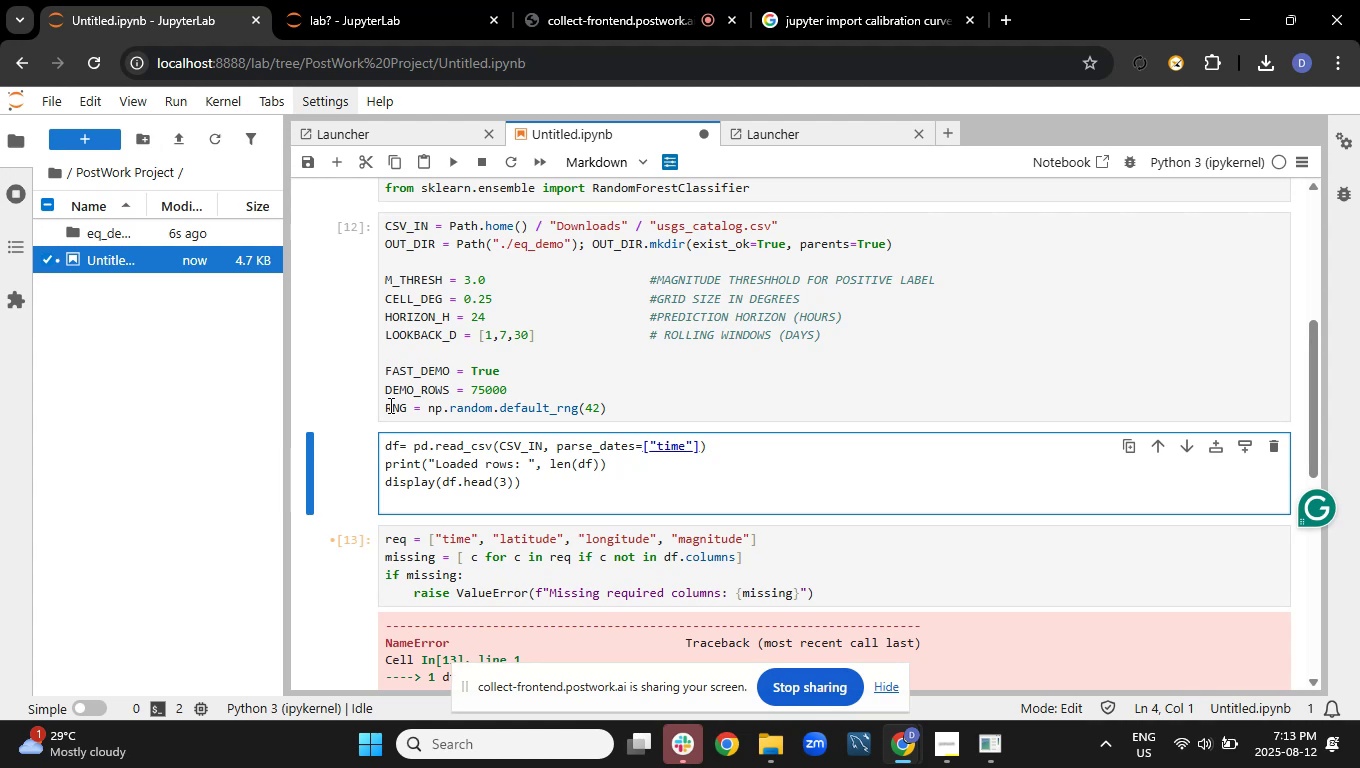 
wait(6.47)
 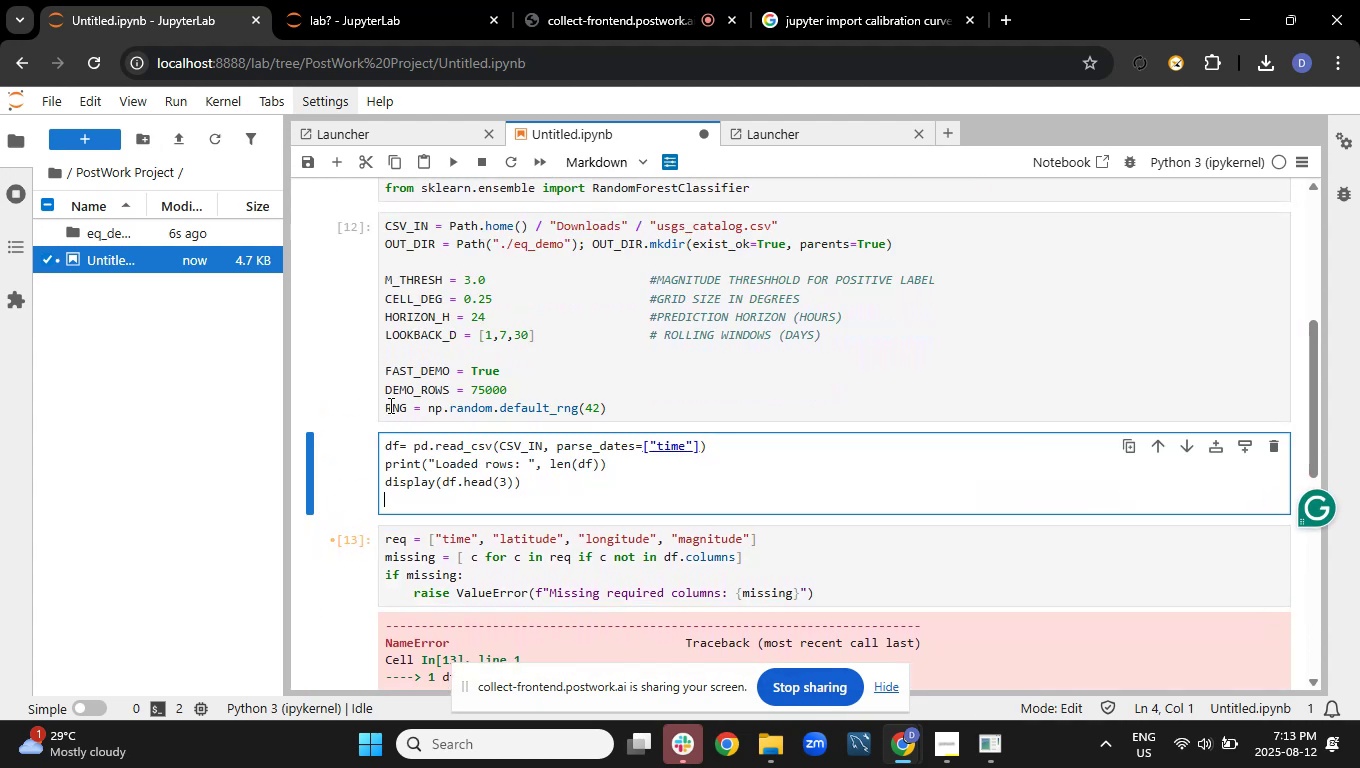 
key(Shift+Enter)
 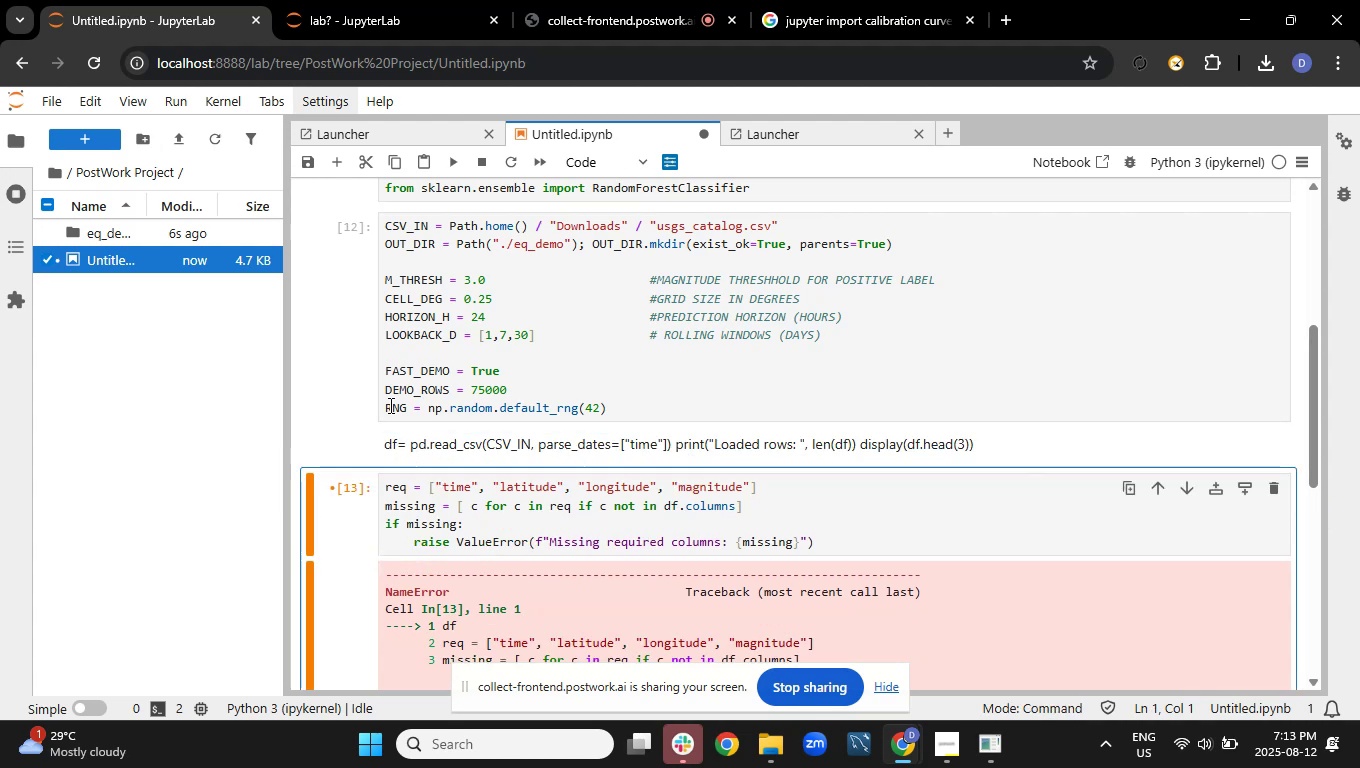 
key(Shift+ShiftRight)
 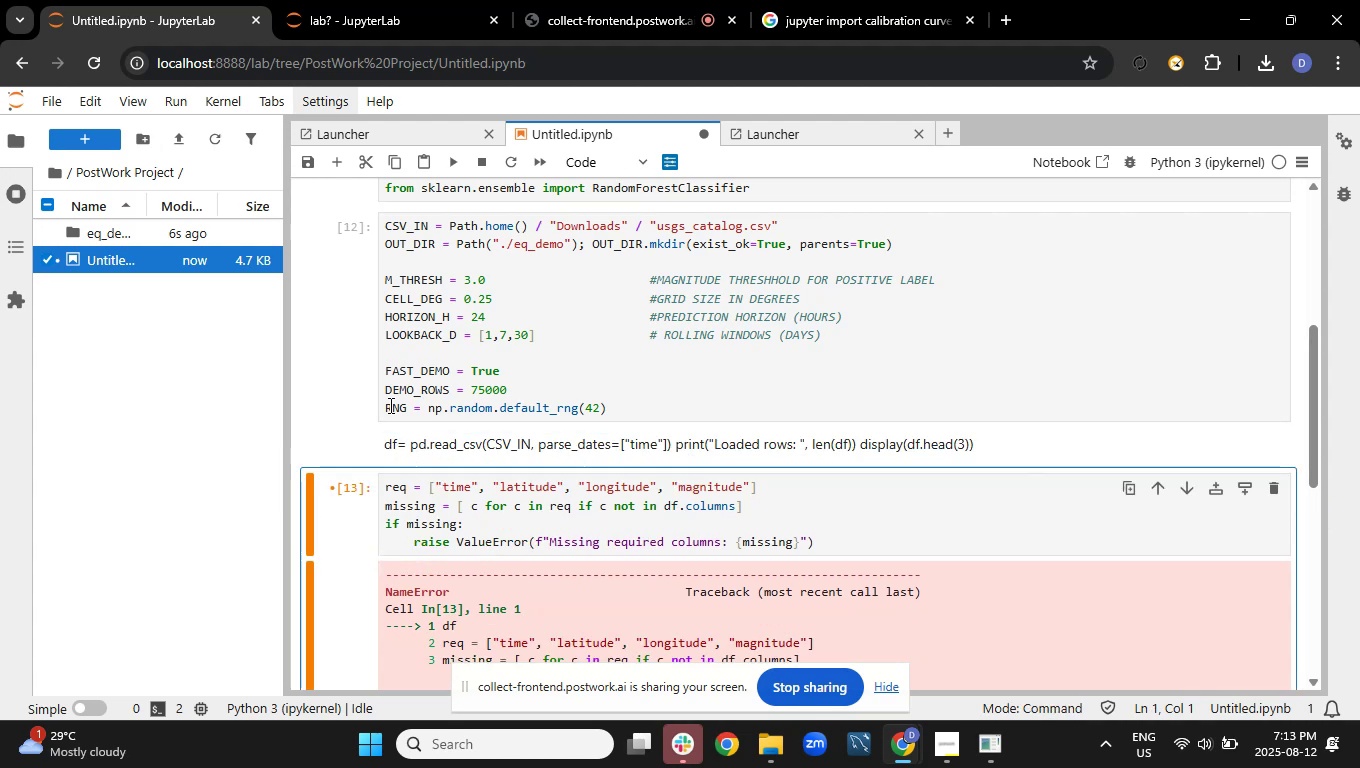 
key(Shift+Enter)
 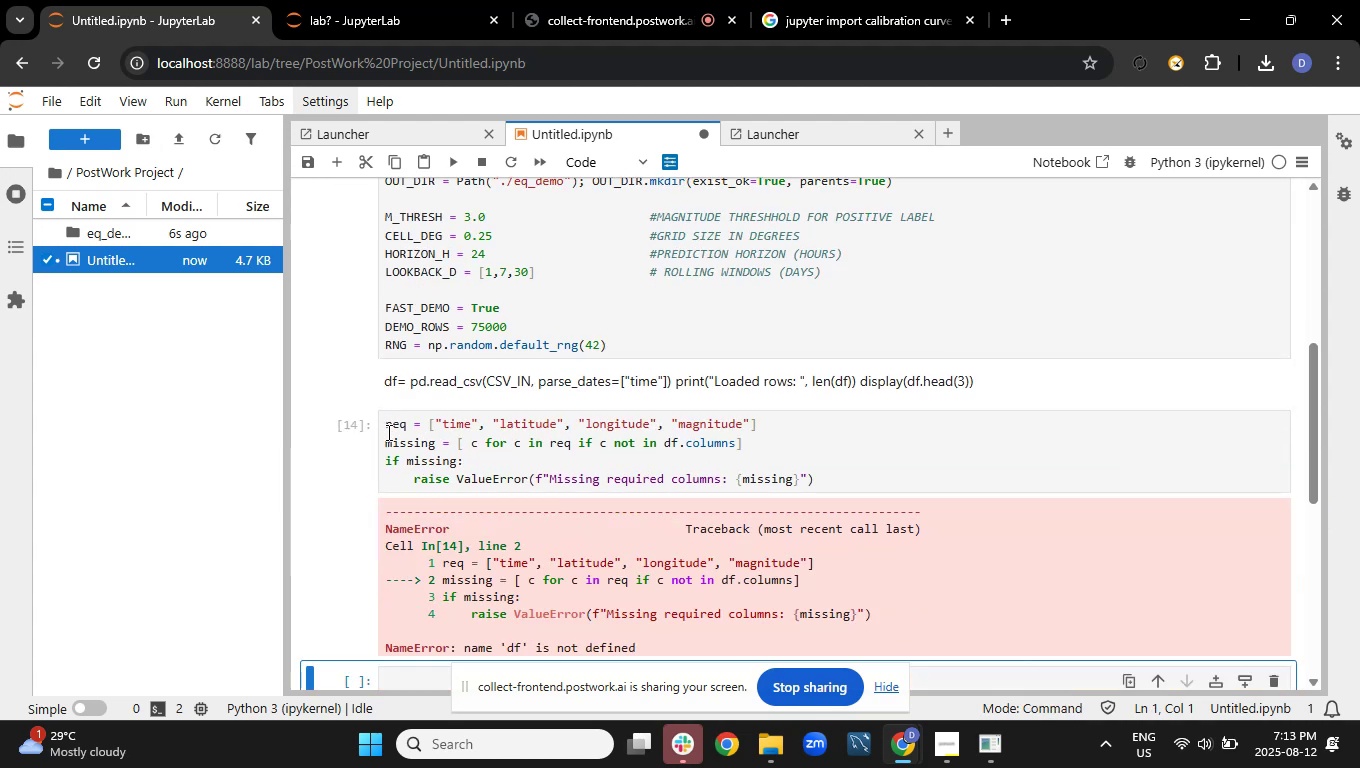 
left_click([387, 437])
 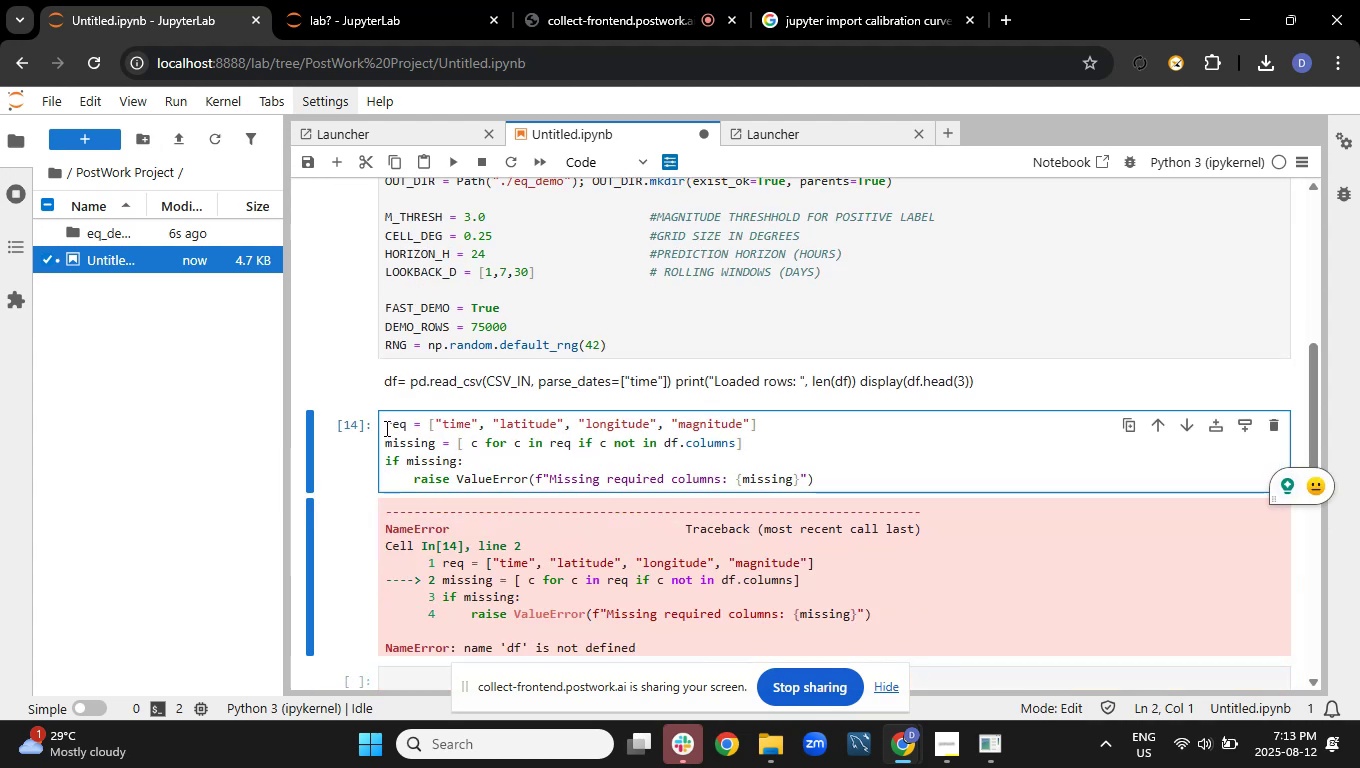 
left_click([385, 428])
 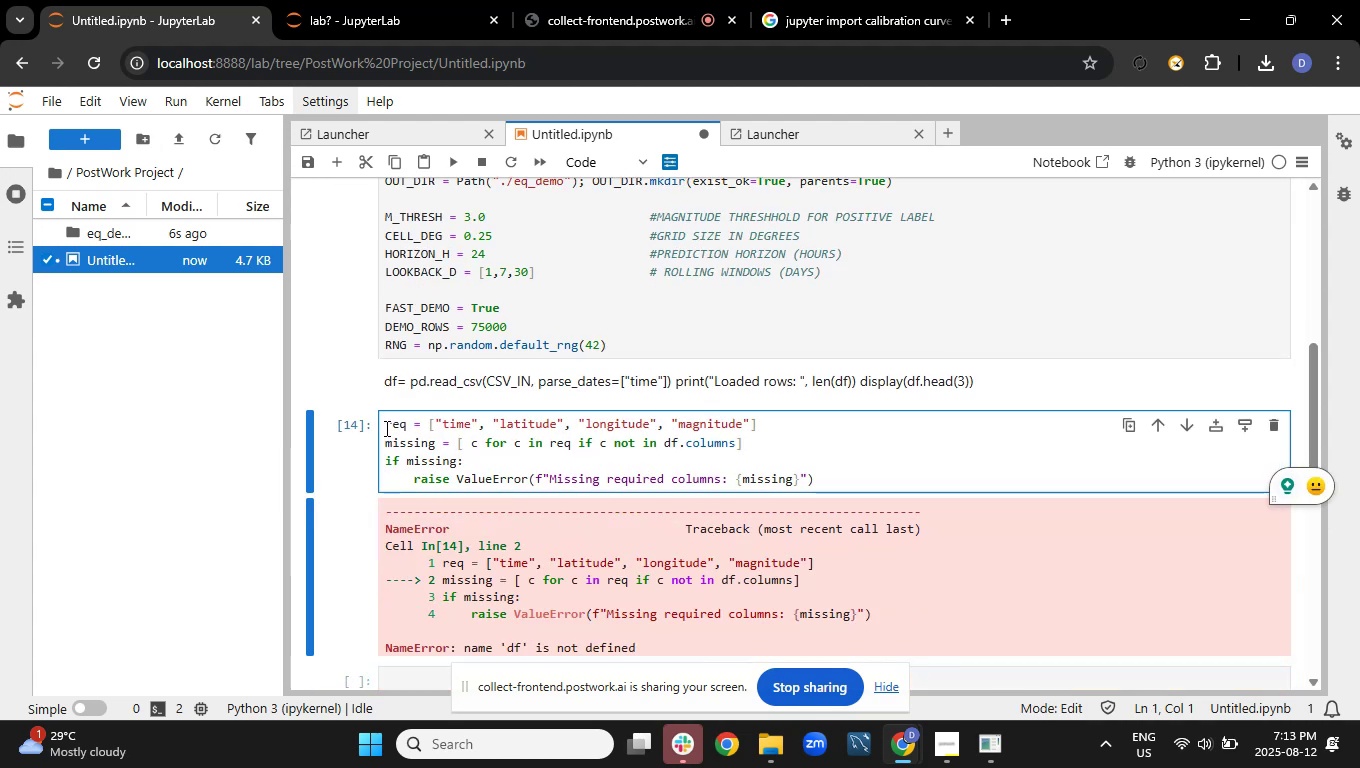 
key(Control+ControlLeft)
 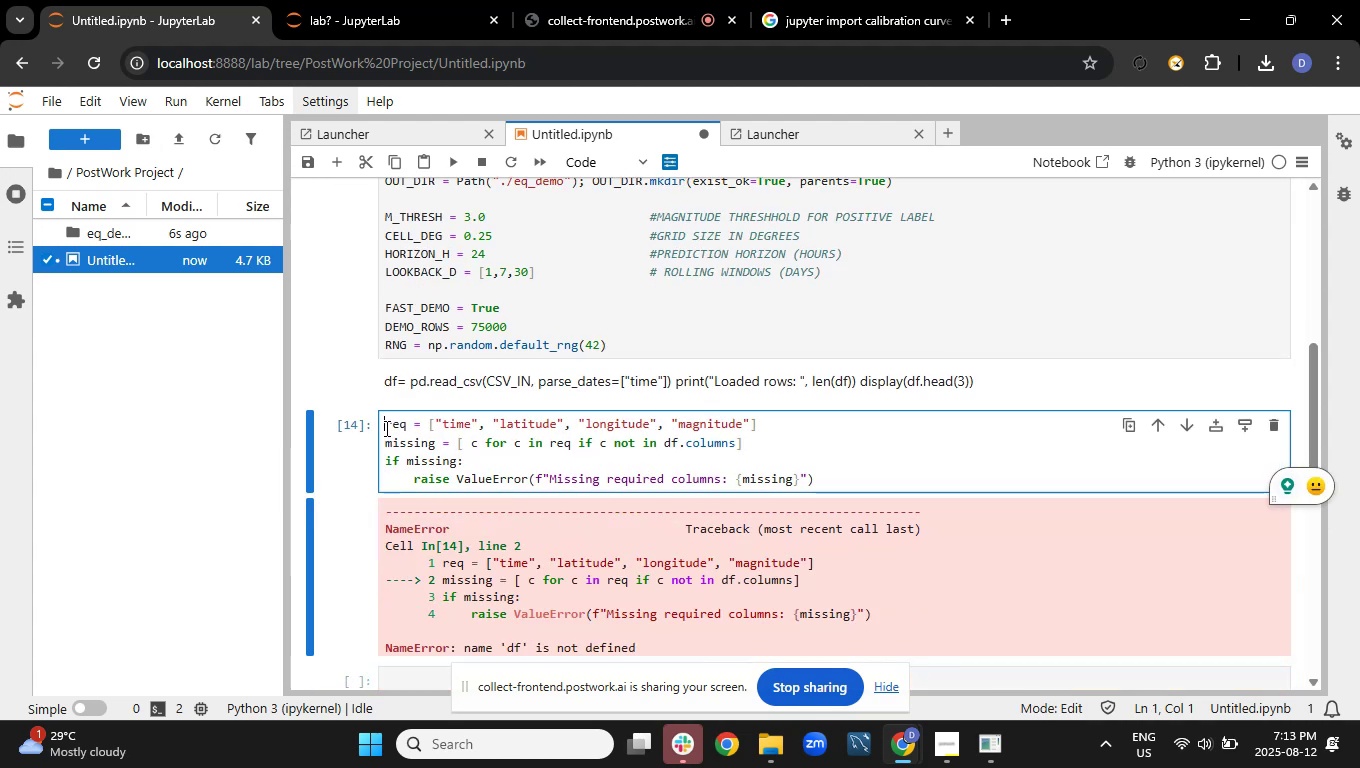 
key(Control+V)
 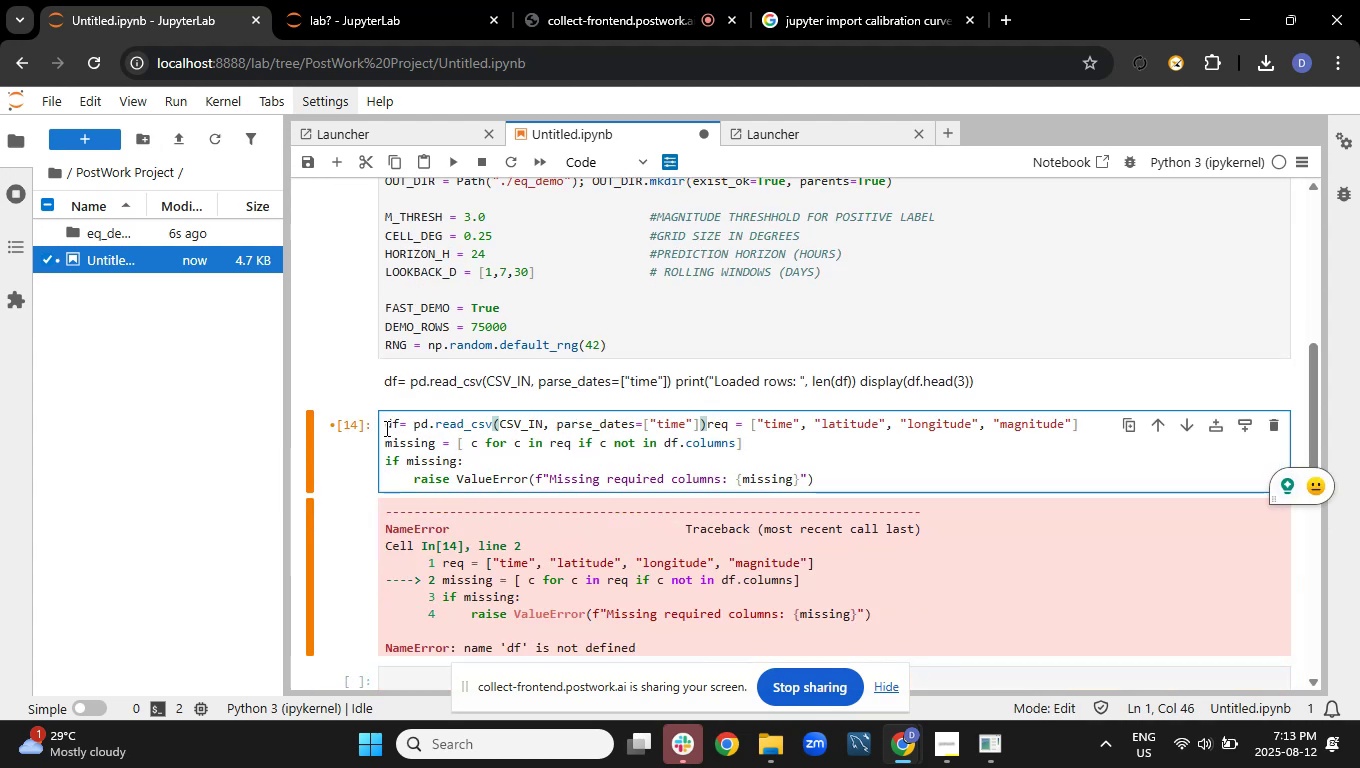 
key(Enter)
 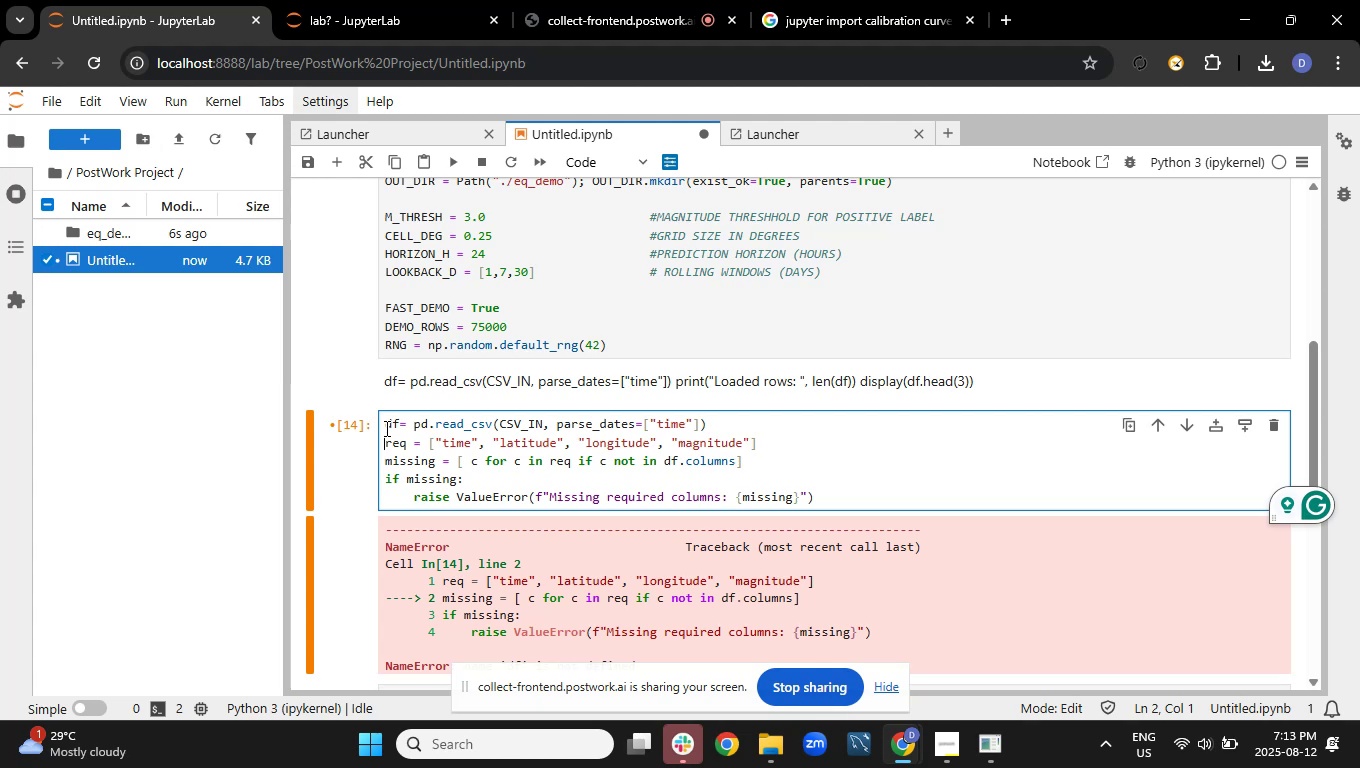 
wait(9.27)
 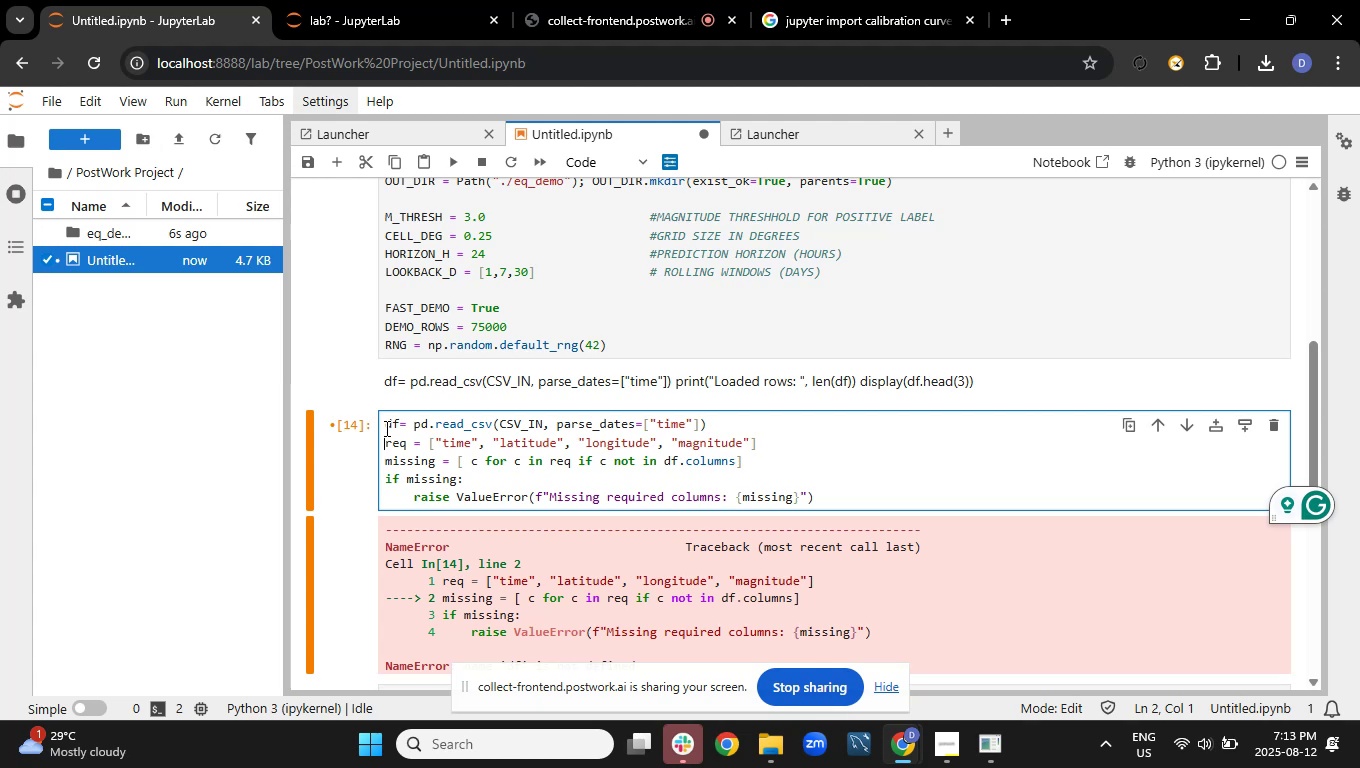 
left_click([870, 418])
 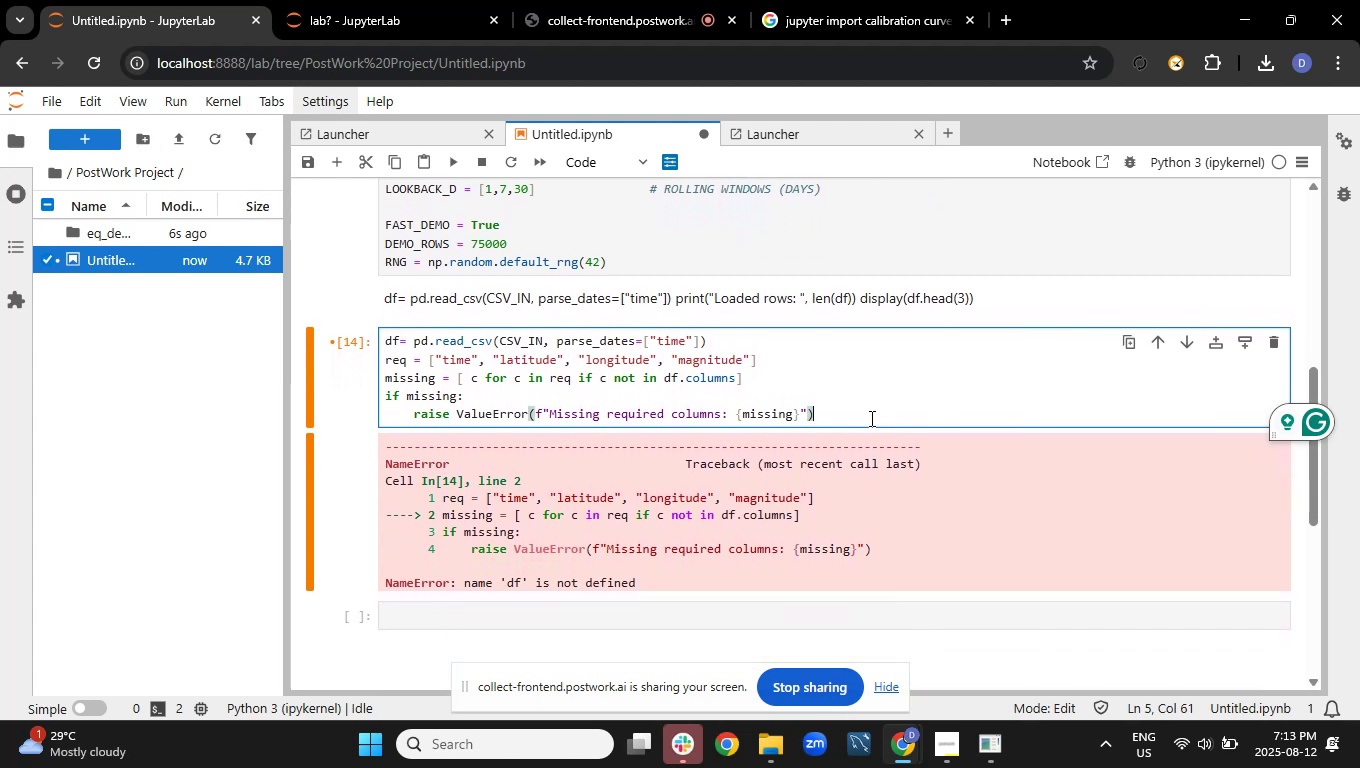 
key(Enter)
 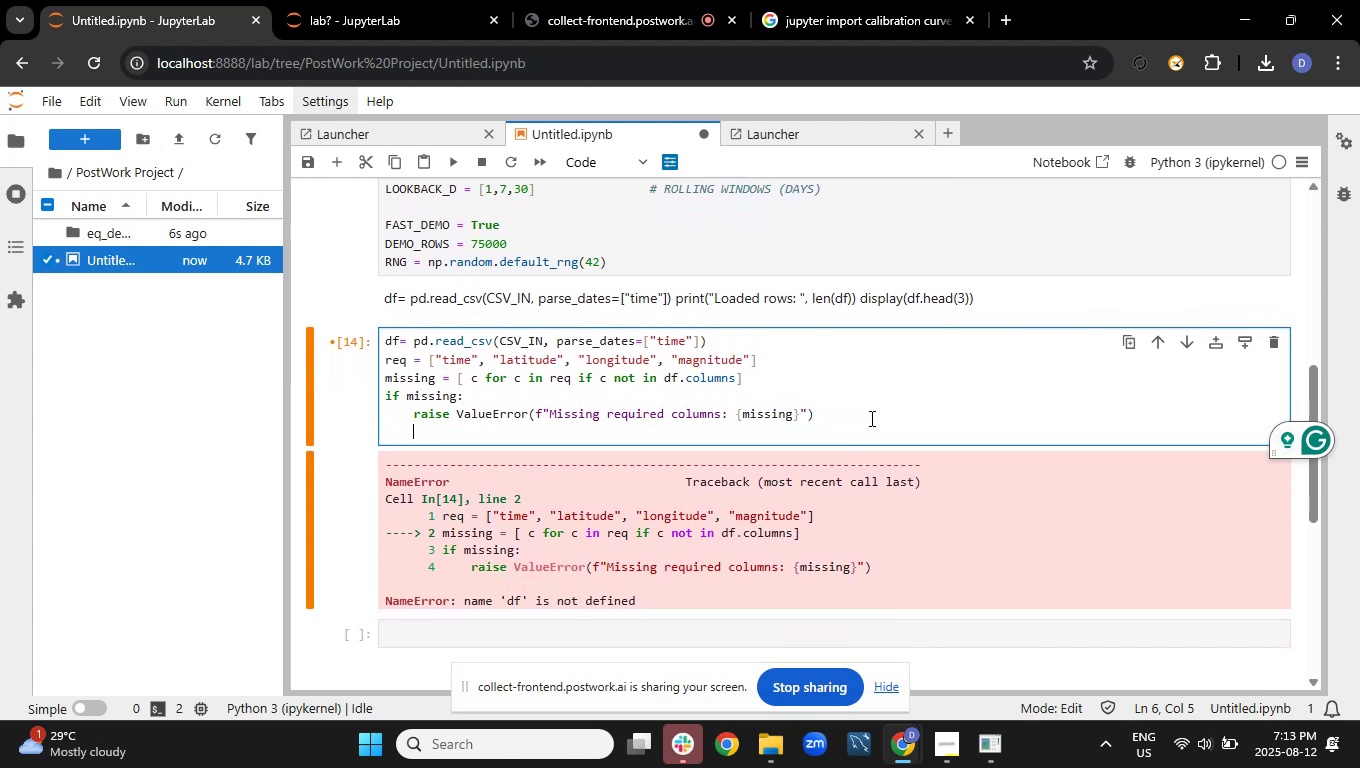 
key(Enter)
 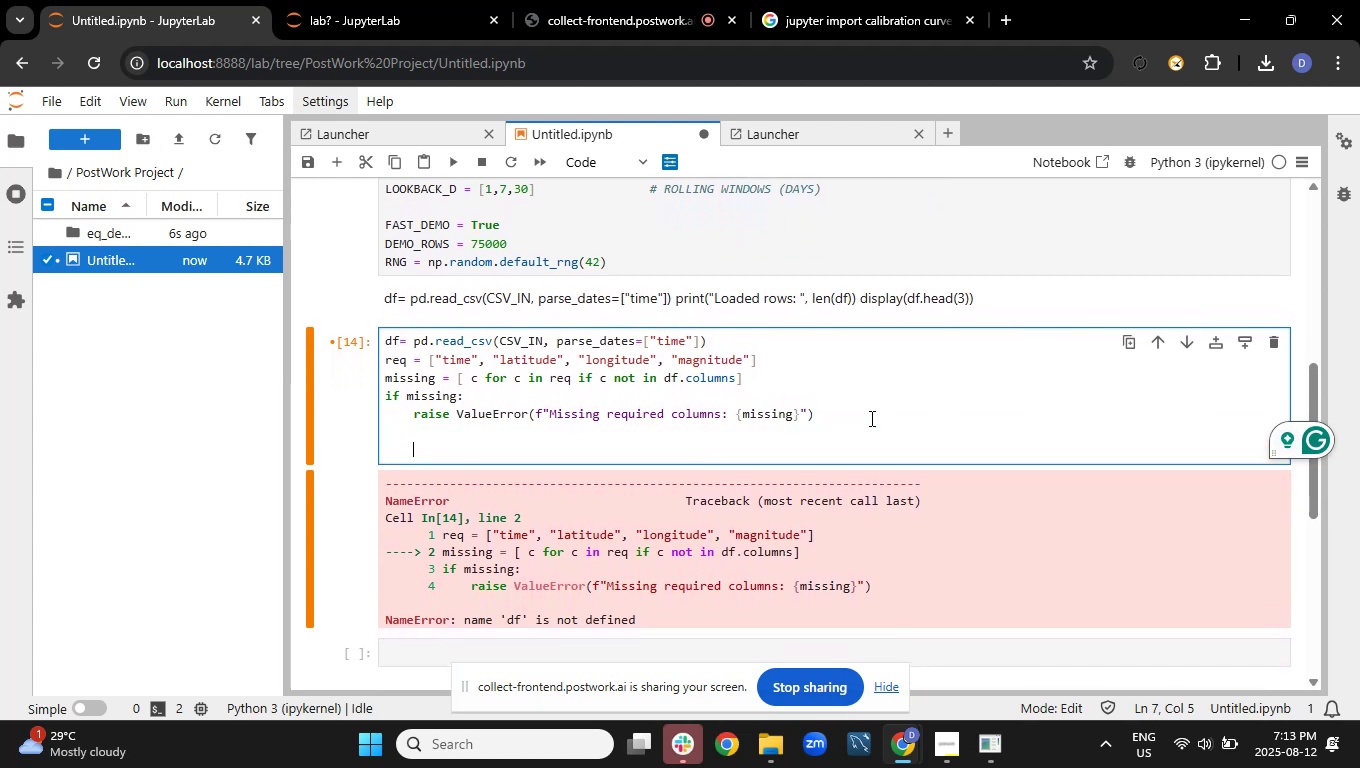 
key(Backspace)
type(df= df.dropna(subset=req).sort_values("time").reset_index(drop=True)
 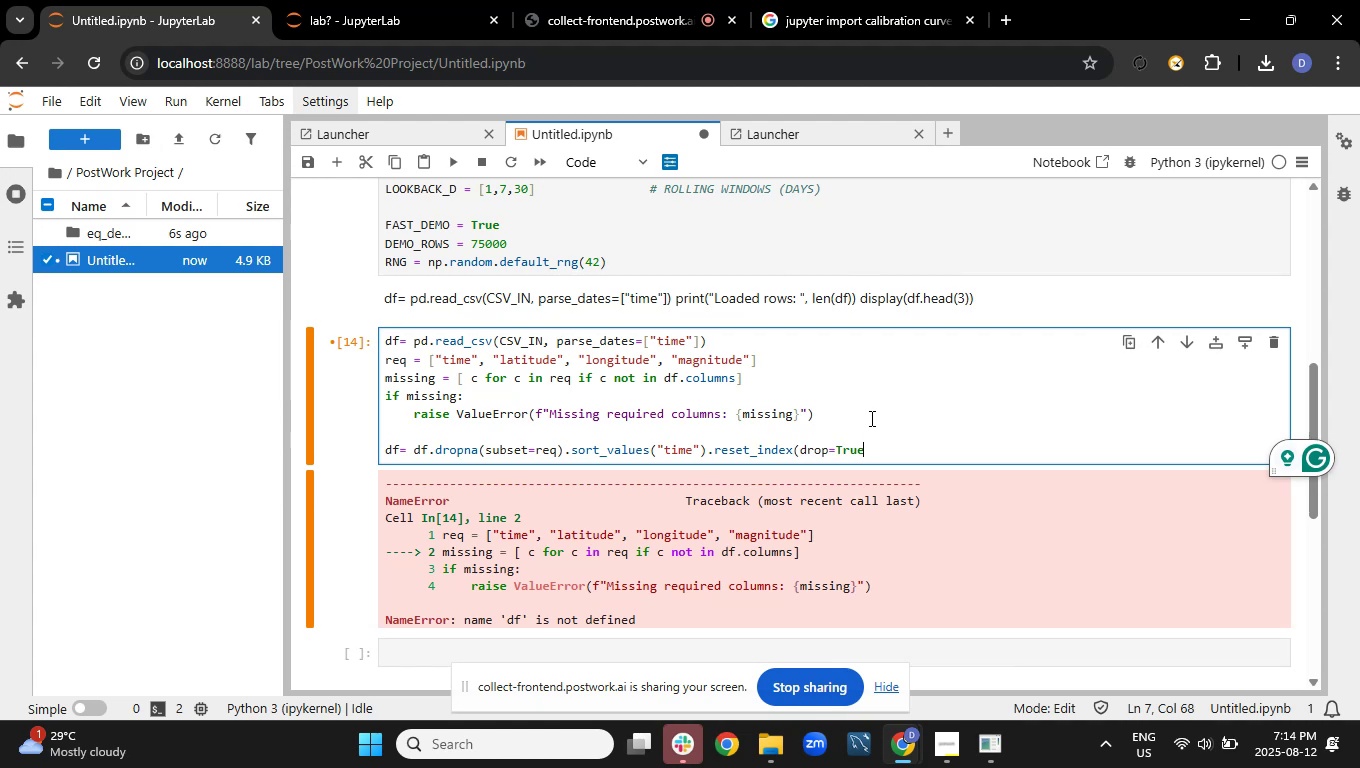 
hold_key(key=ShiftRight, duration=1.53)
 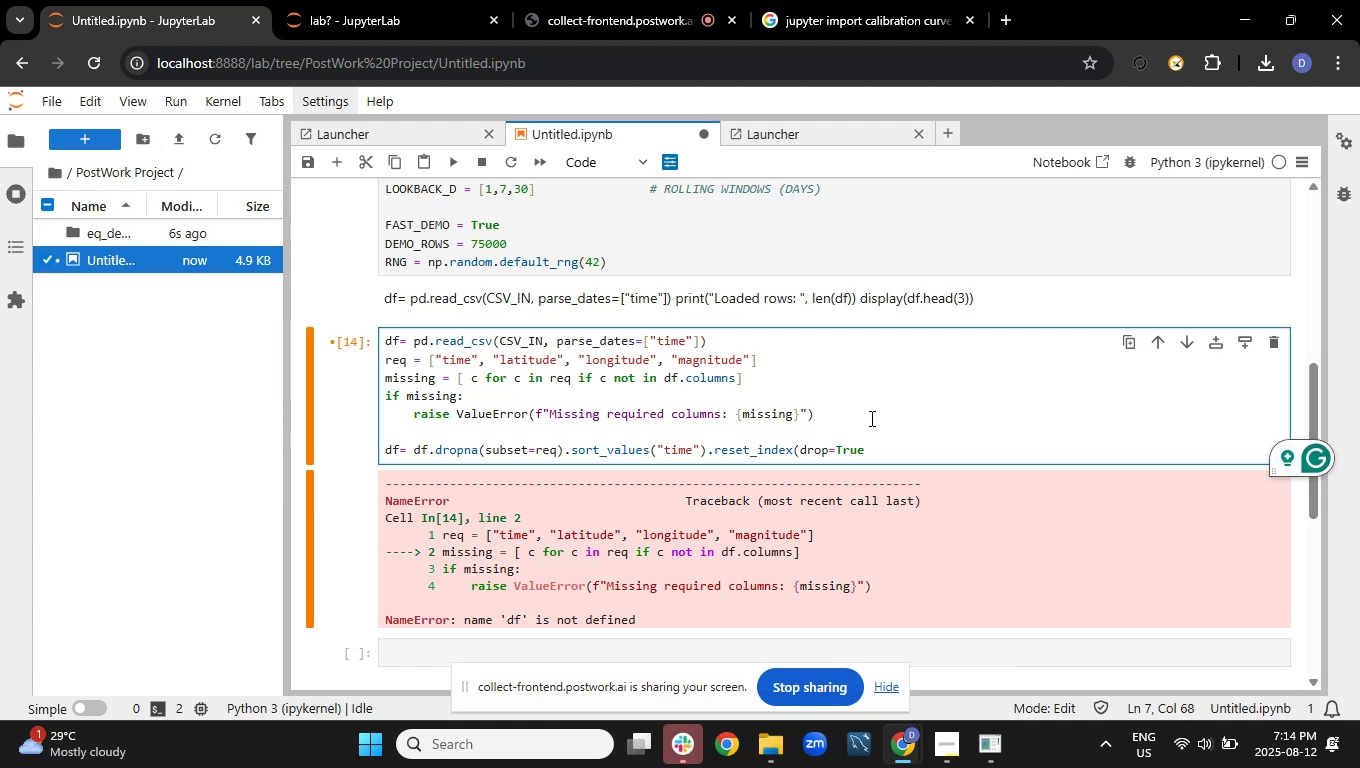 
hold_key(key=ShiftRight, duration=1.52)
 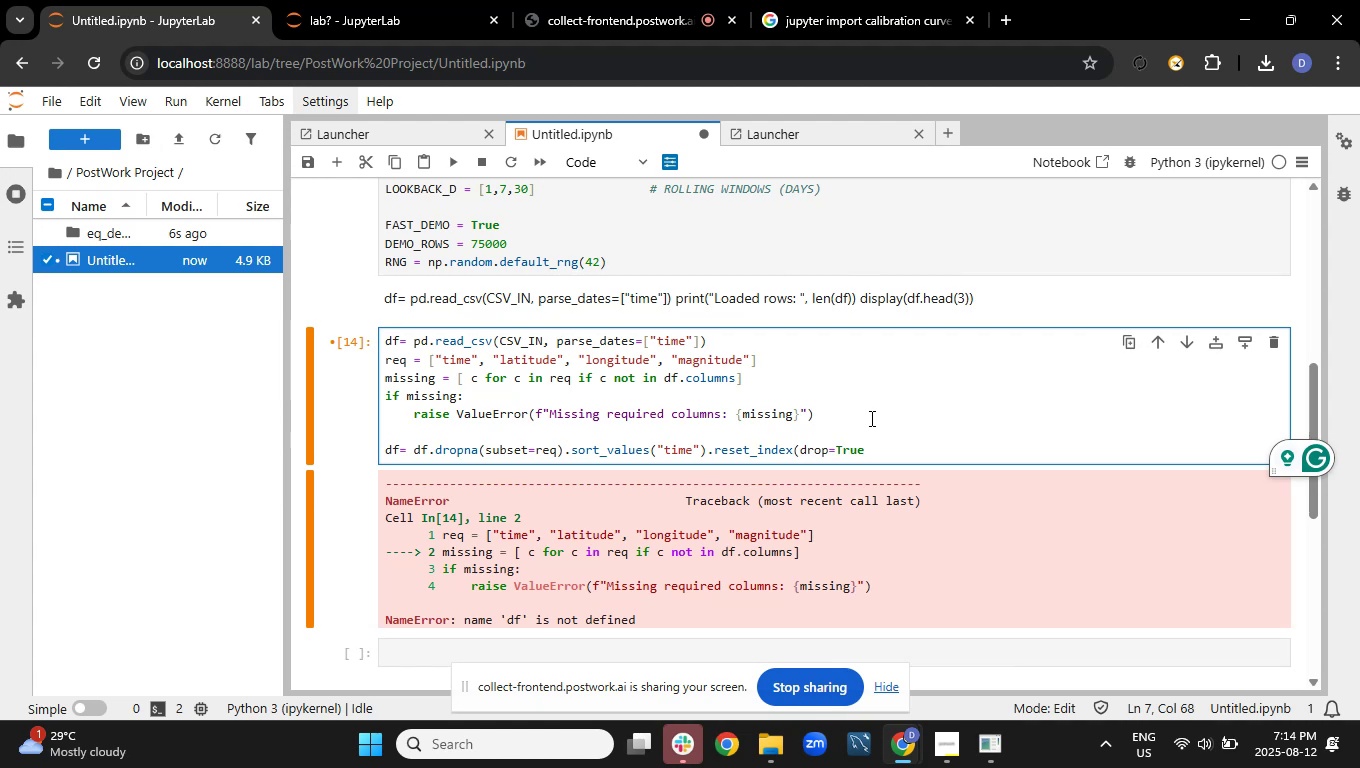 
key(Shift+0)
 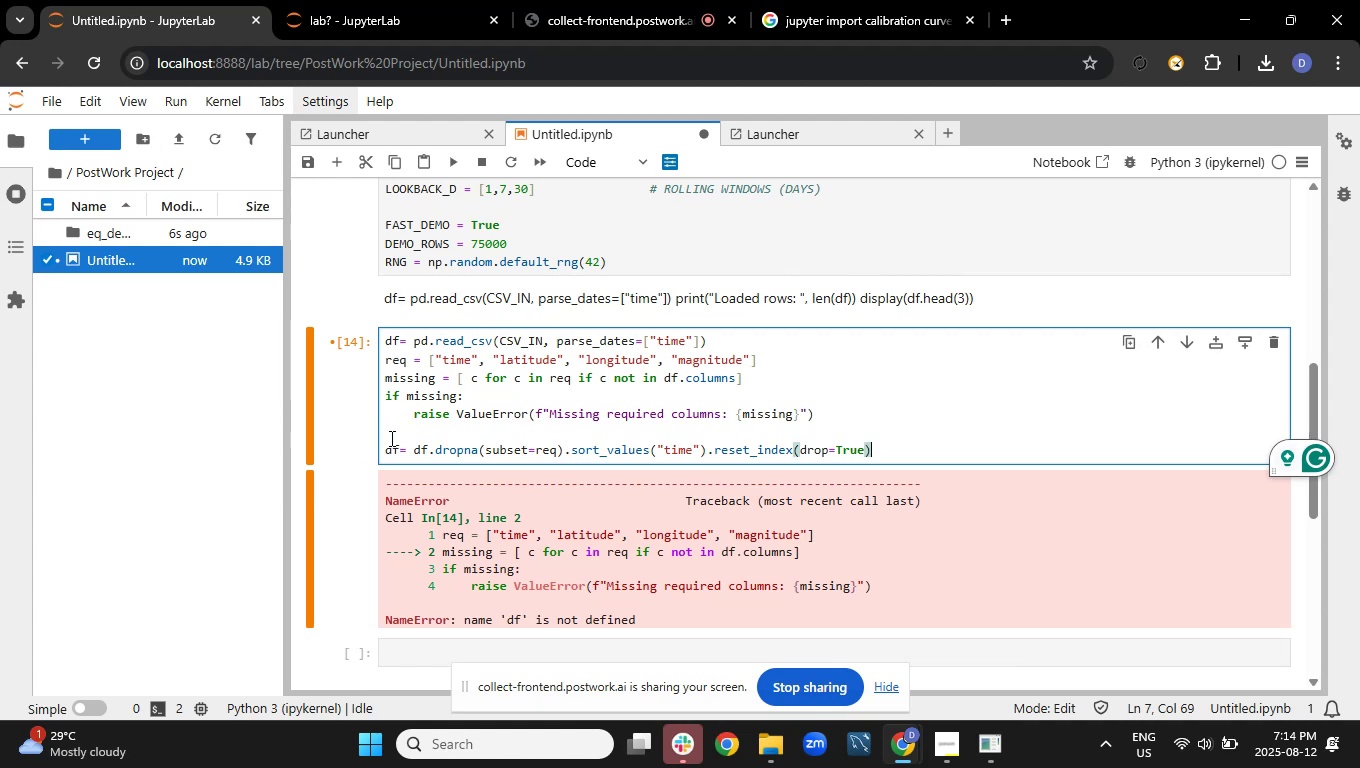 
left_click([390, 438])
 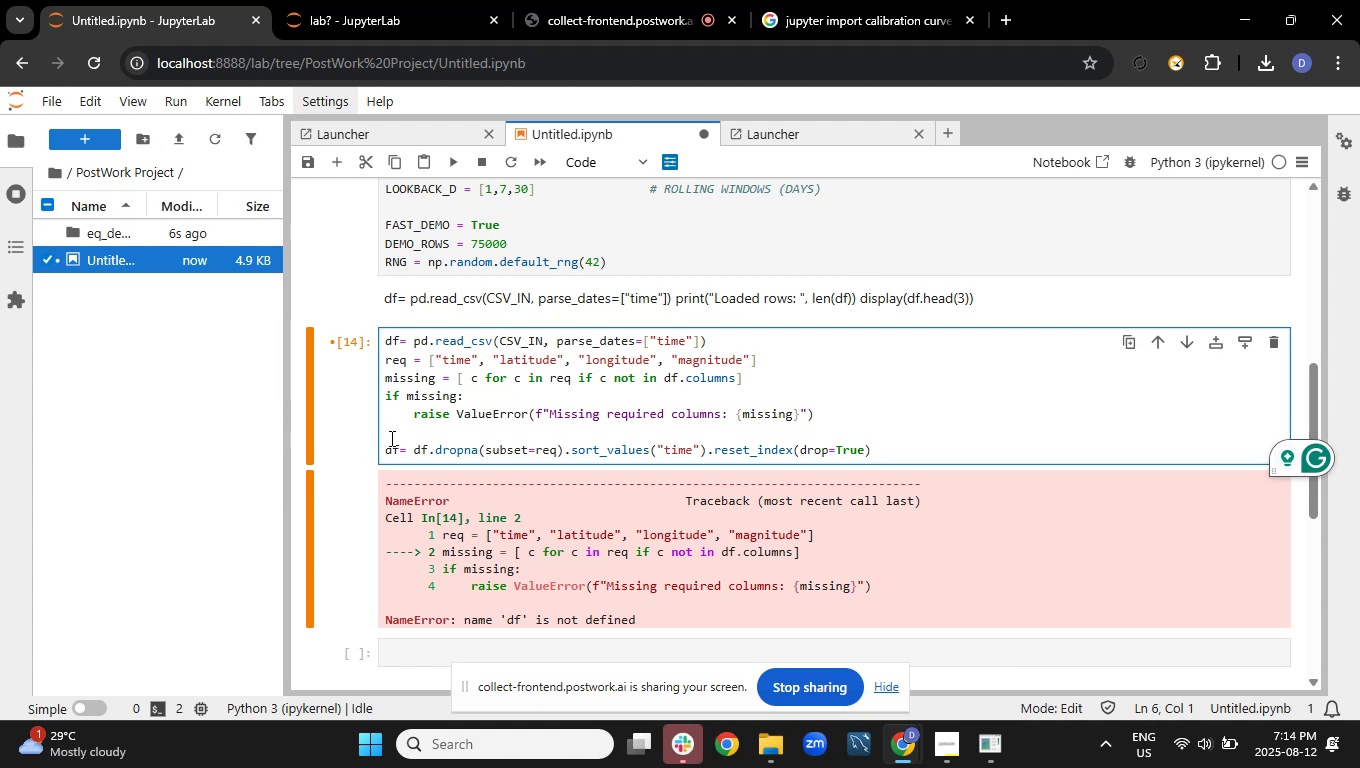 
key(Enter)
 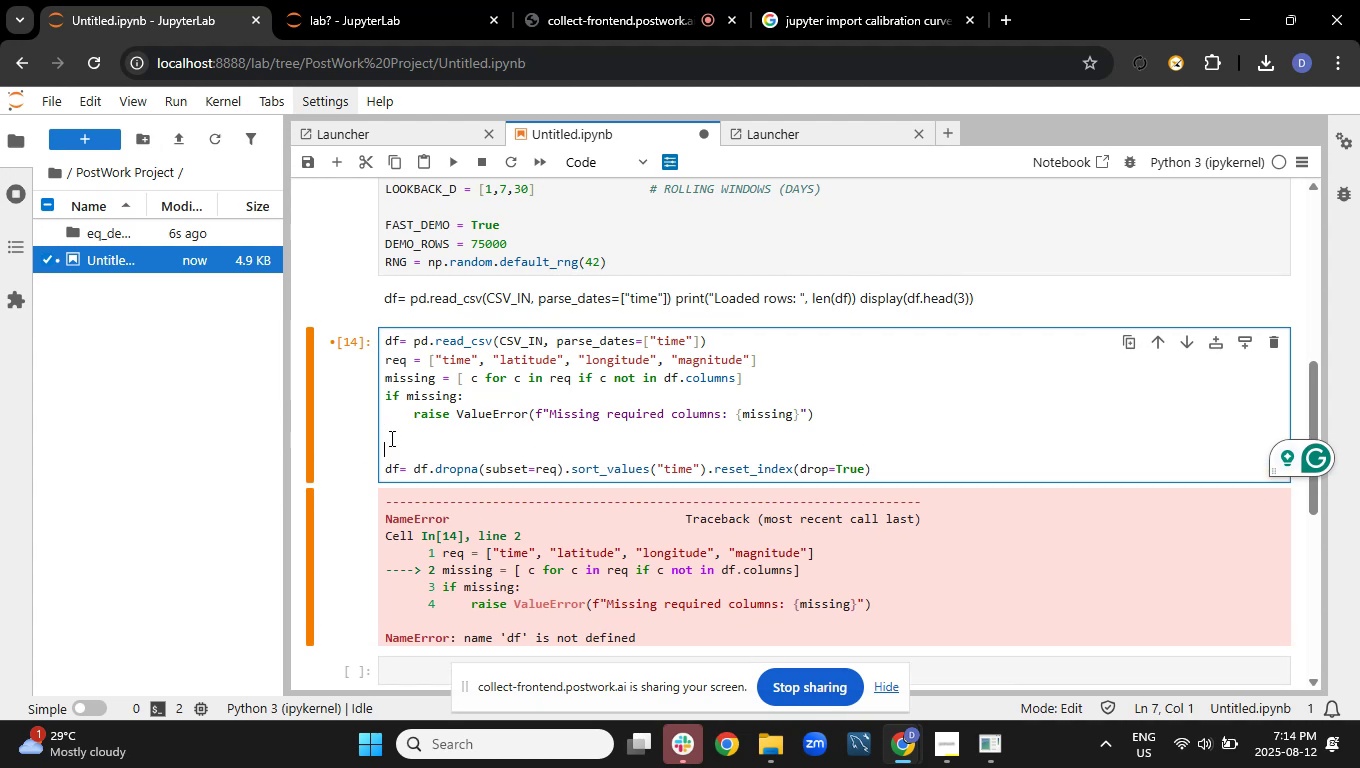 
type(#drop missibg)
key(Backspace)
key(Backspace)
type(ng rowa and sort by time)
 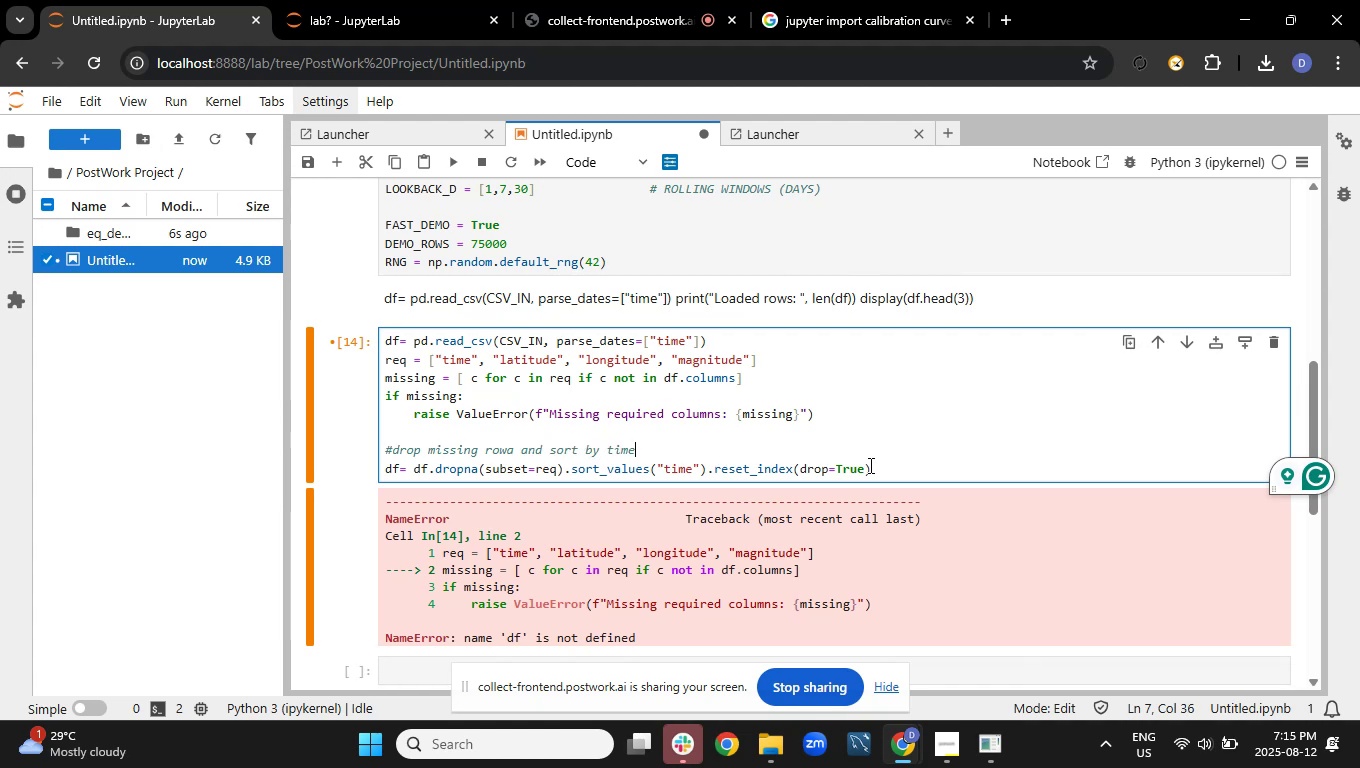 
left_click([875, 470])
 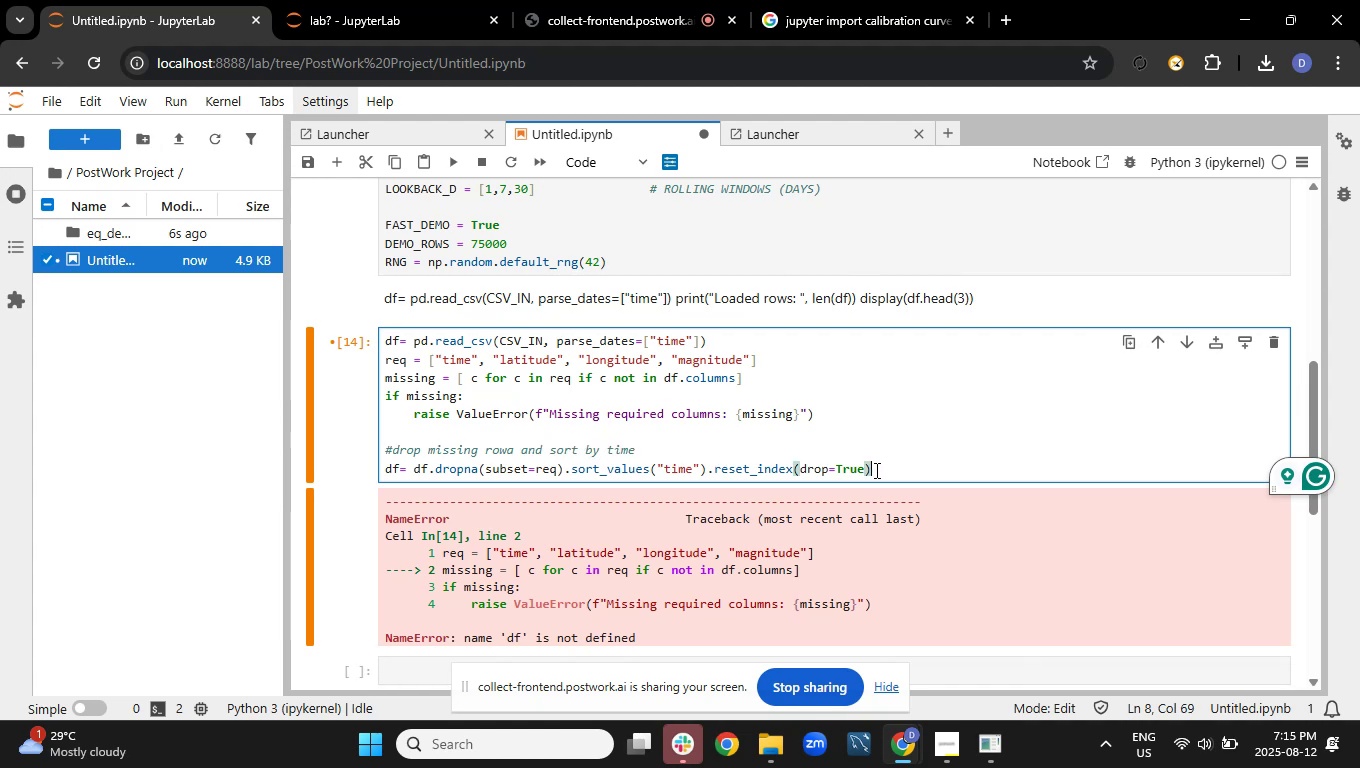 
key(Enter)
 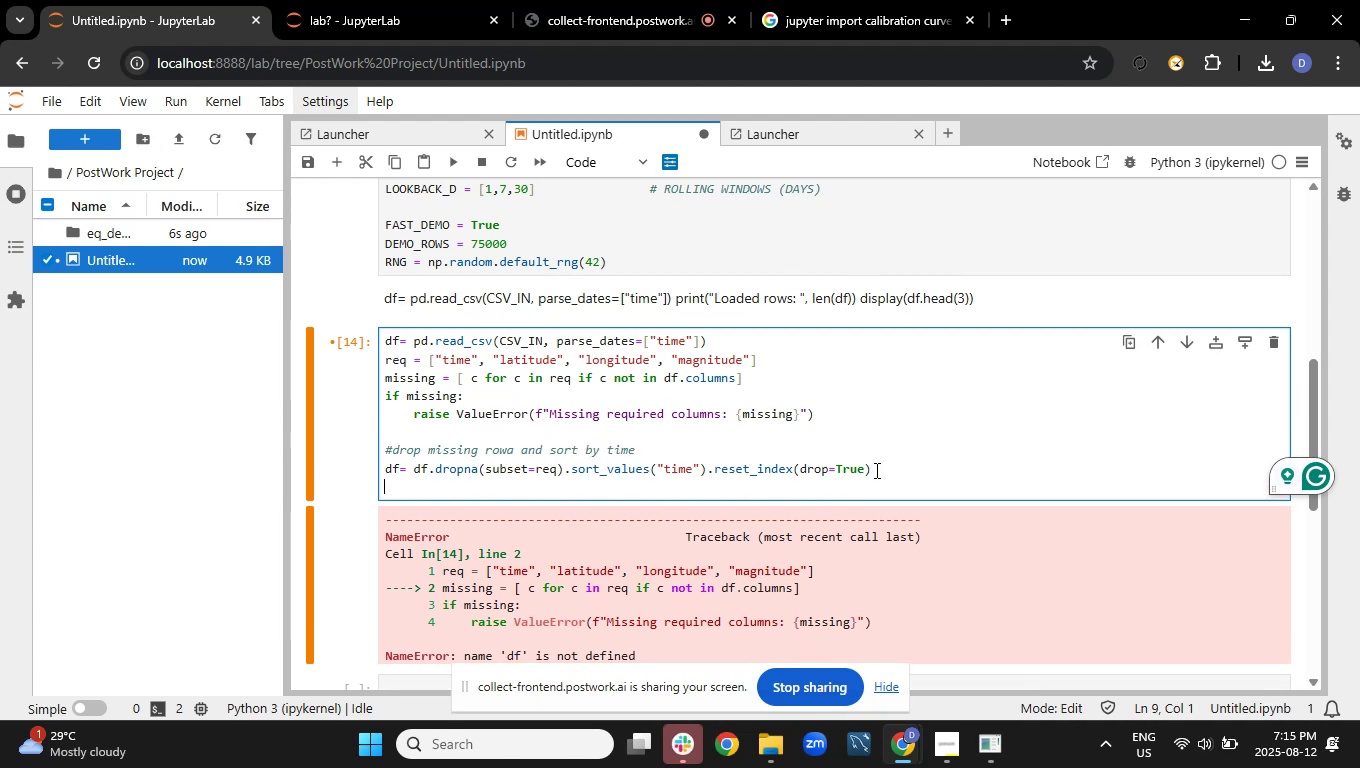 
key(Enter)
 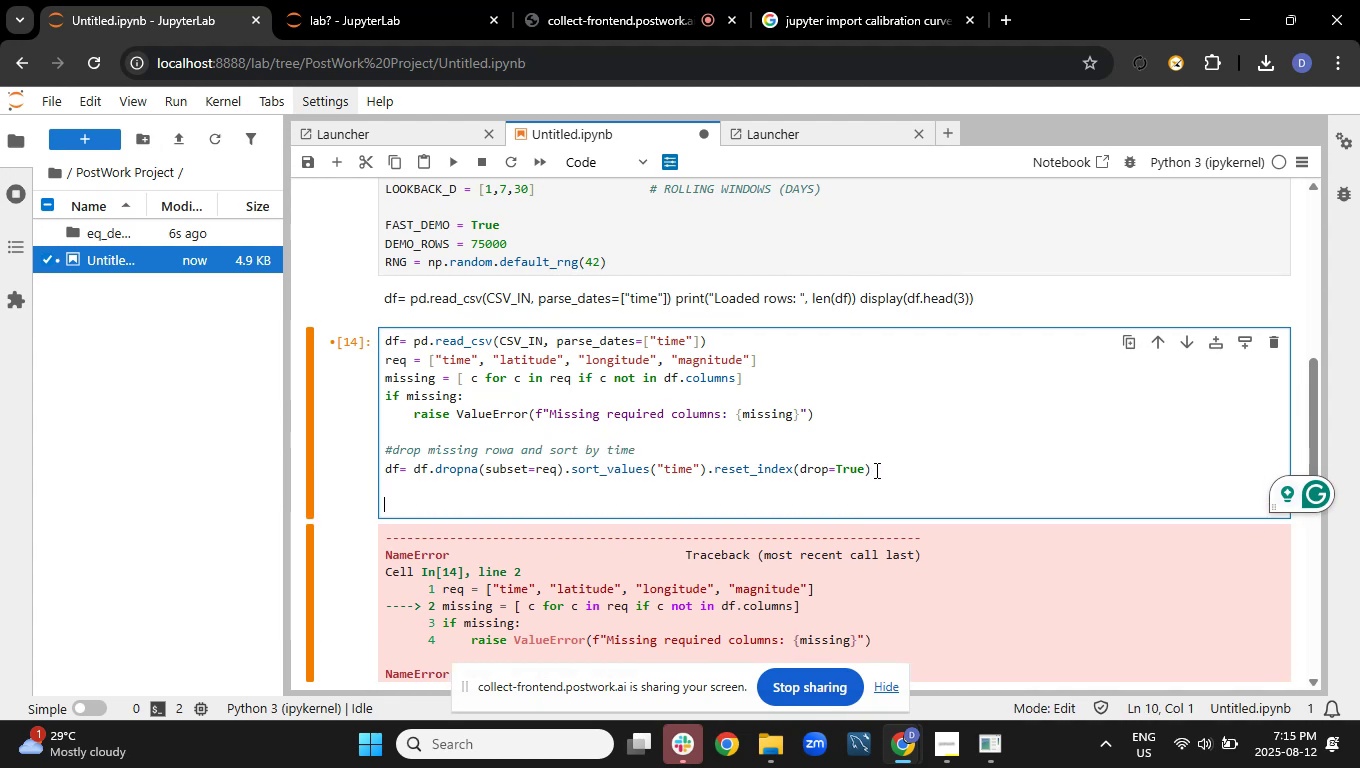 
key(Shift+3)
 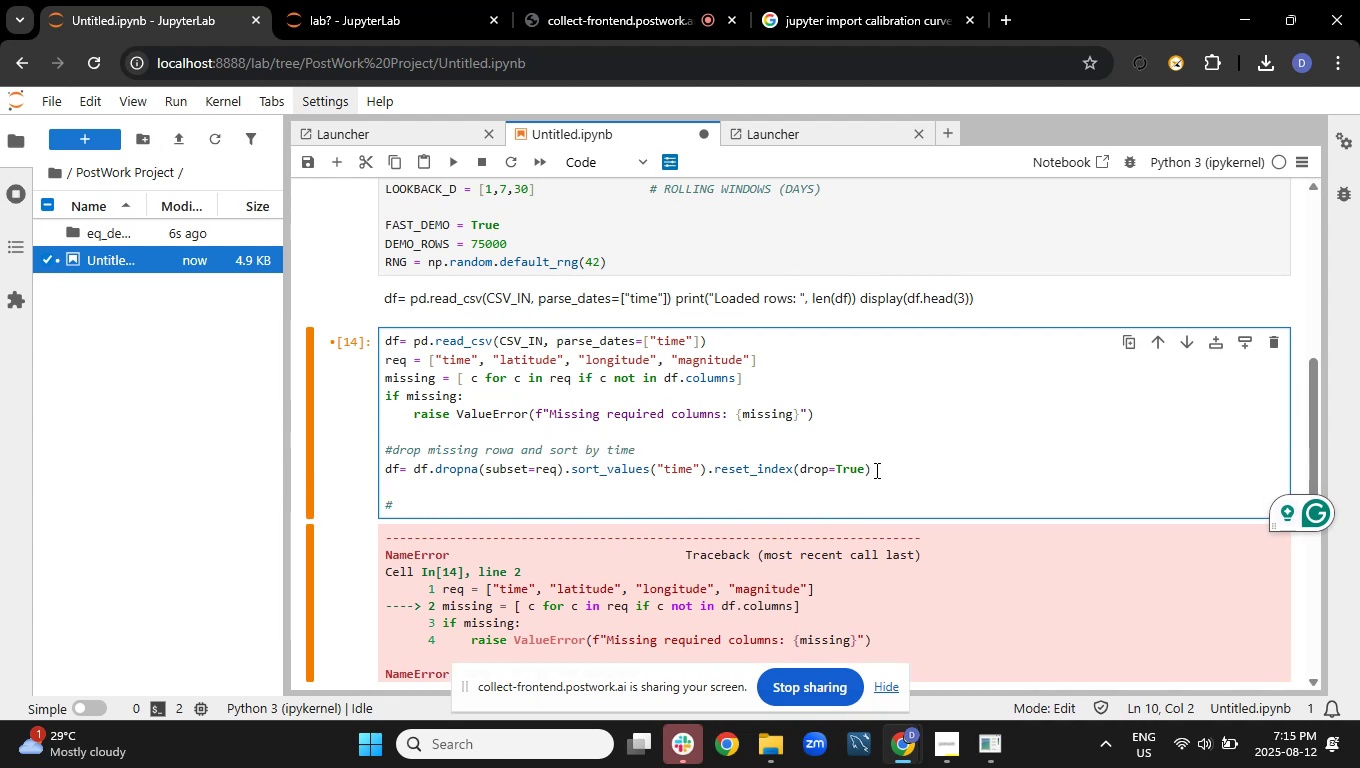 
type(add deptg)
key(Backspace)
type(h_km i)
key(Backspace)
type(f )
key(Backspace)
key(Backspace)
type(if missing)
 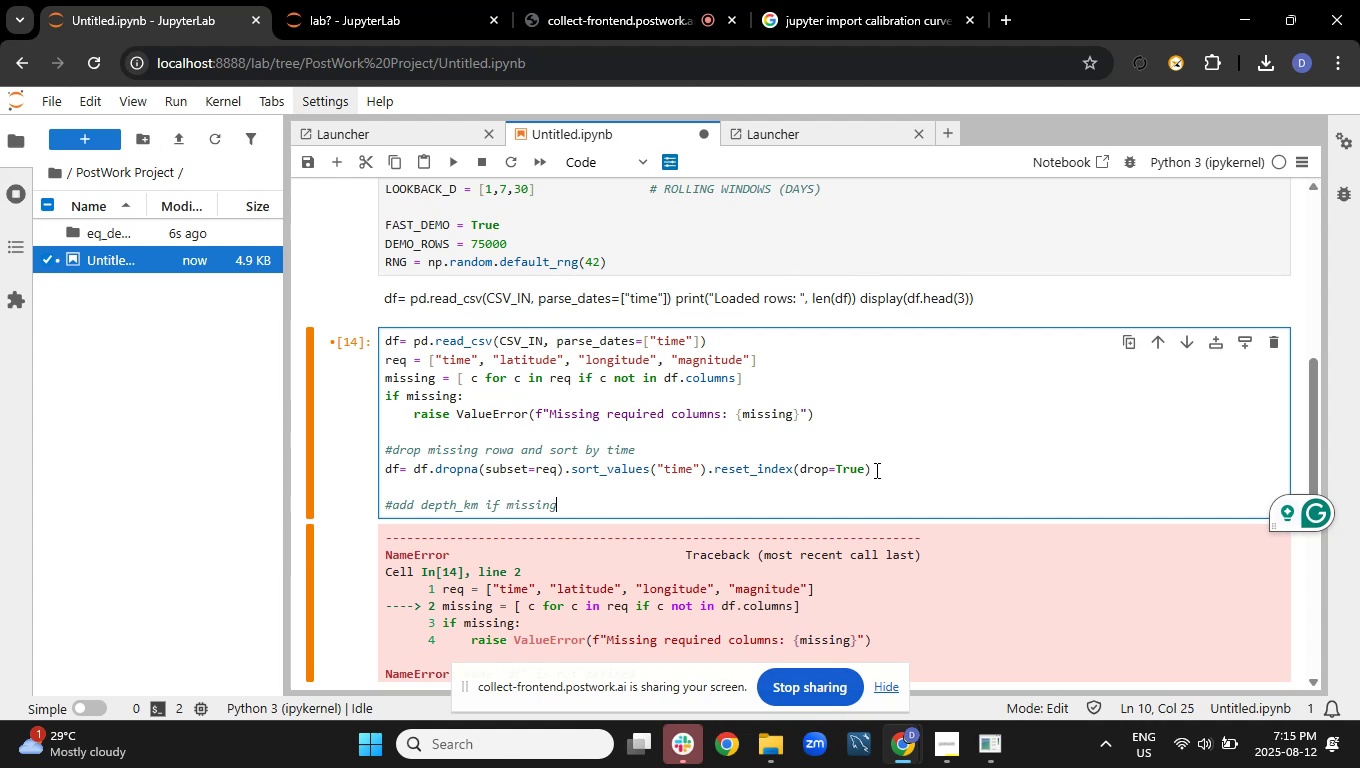 
key(Enter)
 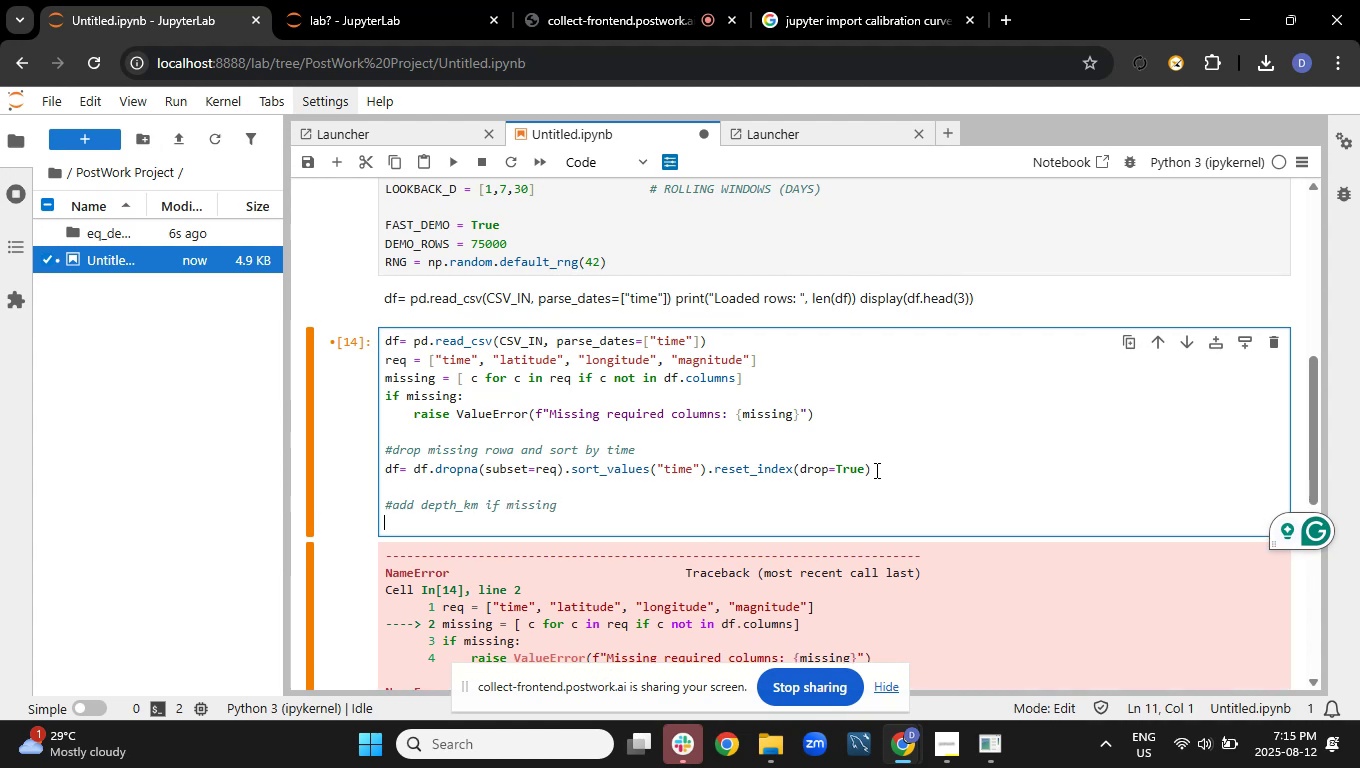 
type(if "depth_km" not in df.columns:)
 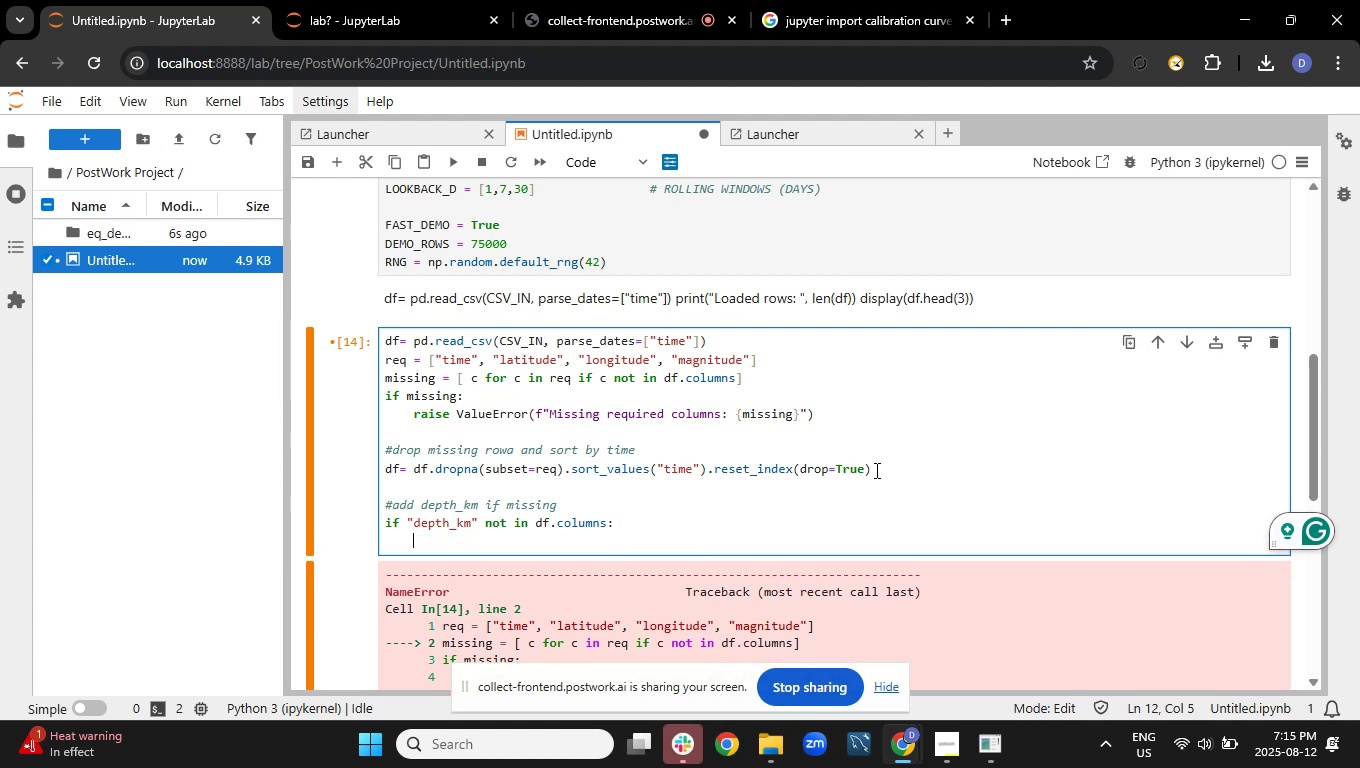 
 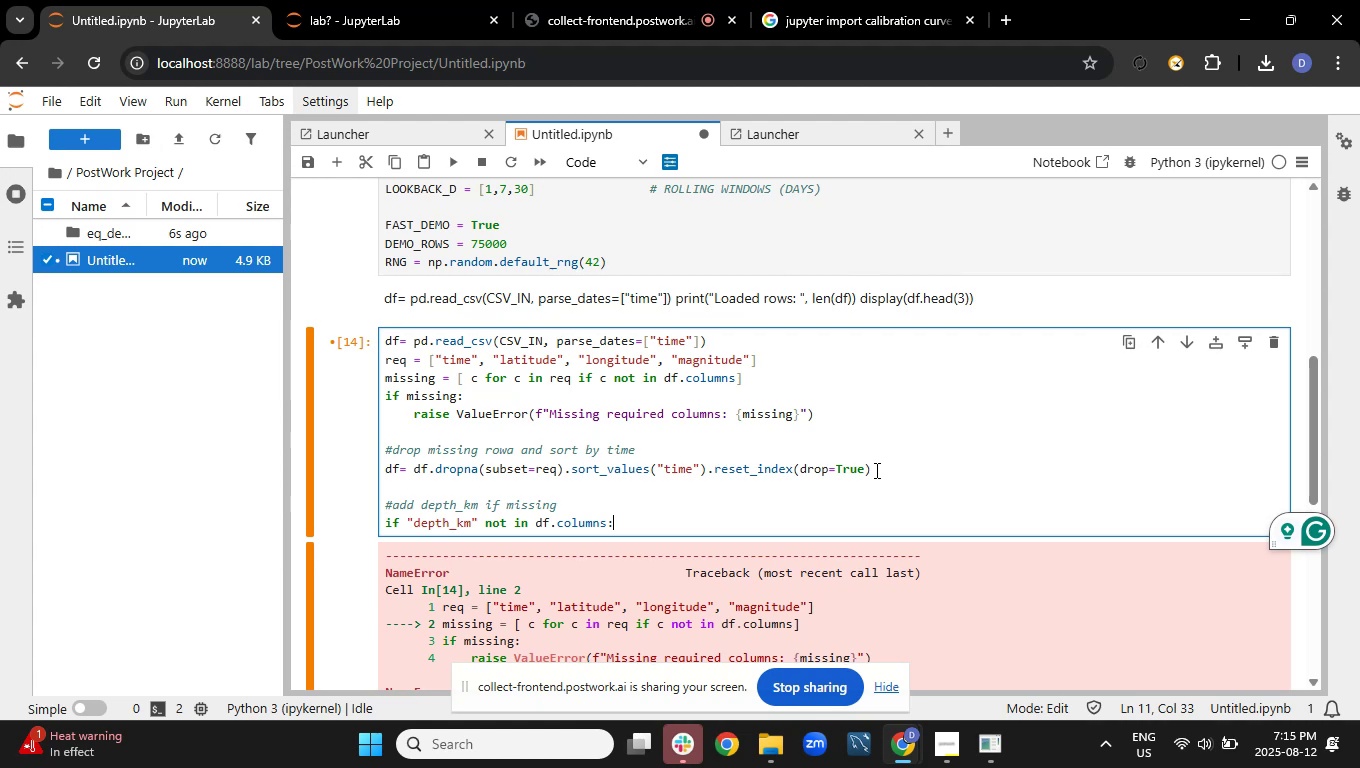 
key(Enter)
 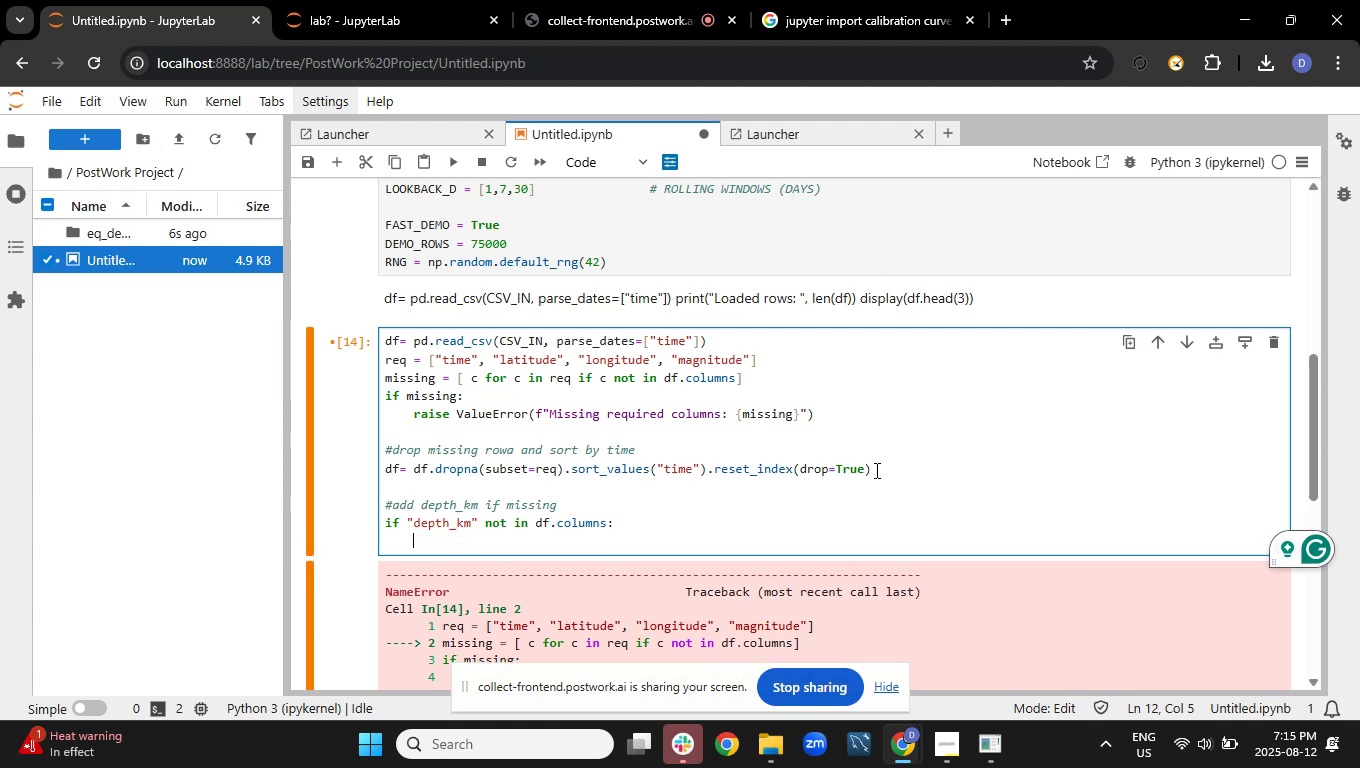 
type(df)
 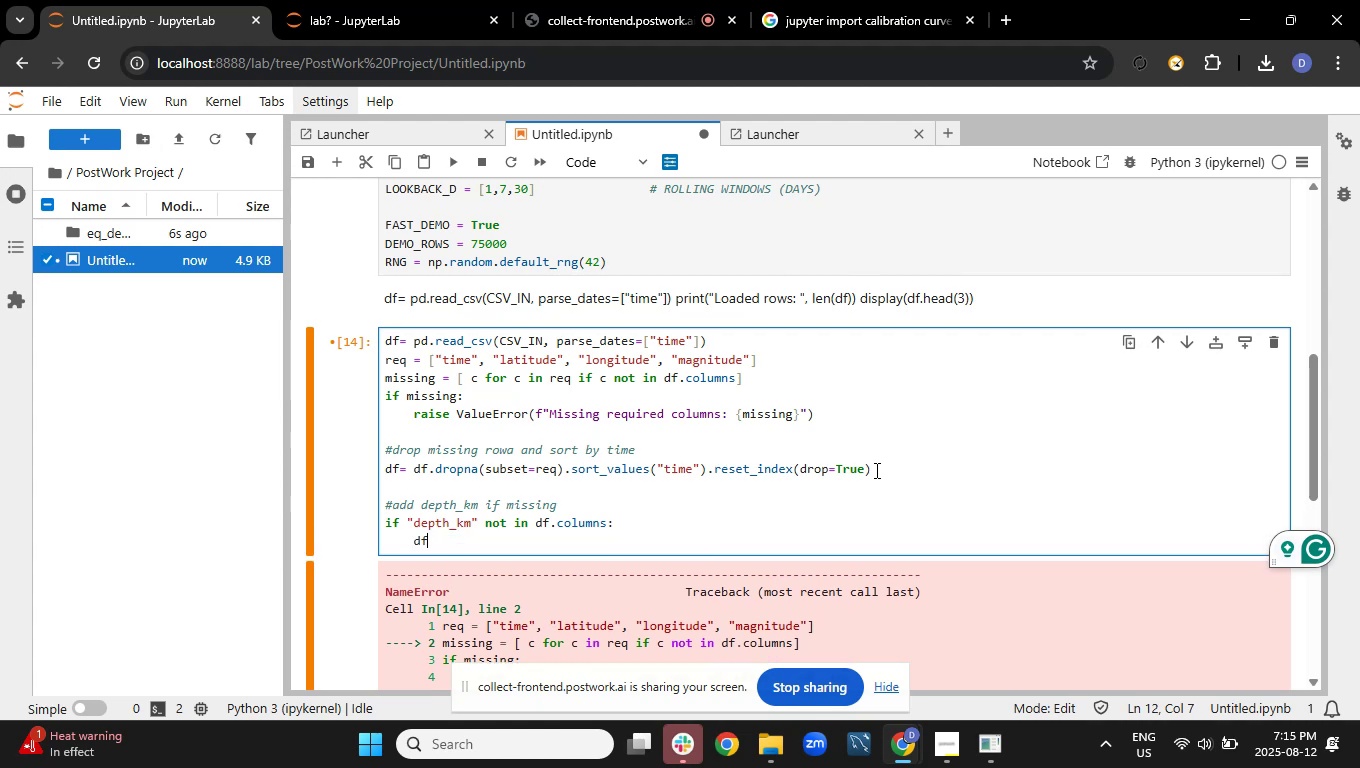 
hold_key(key=ShiftRight, duration=0.38)
 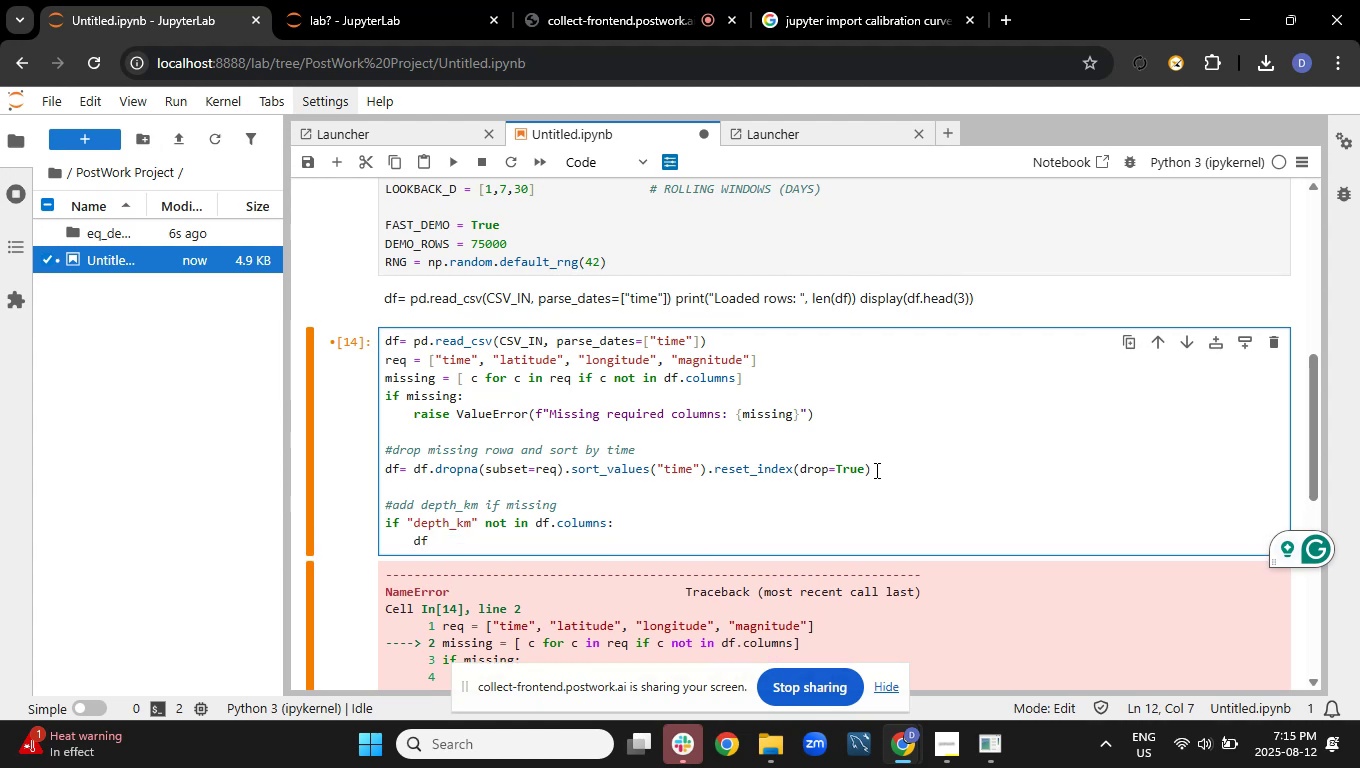 
type(["depth_km)
 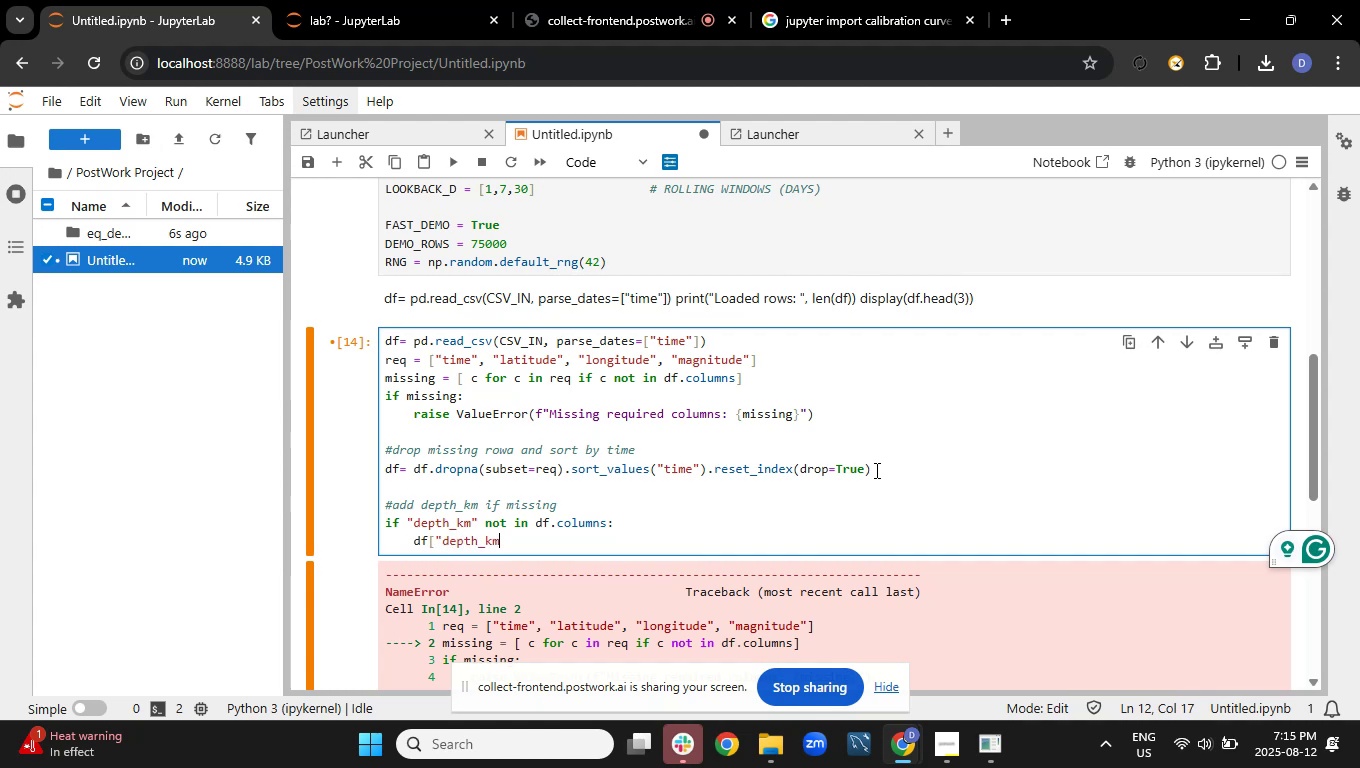 
hold_key(key=ShiftRight, duration=1.53)
 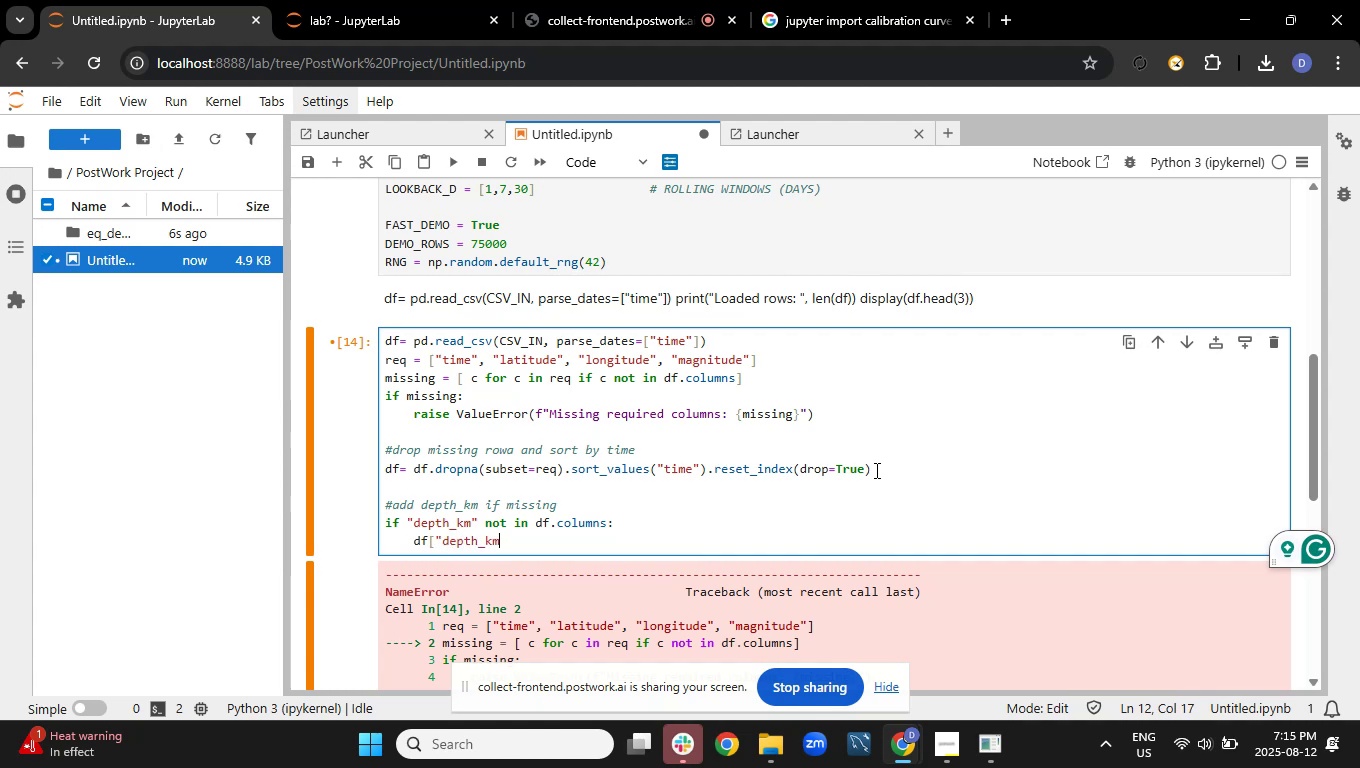 
hold_key(key=ShiftRight, duration=0.38)
 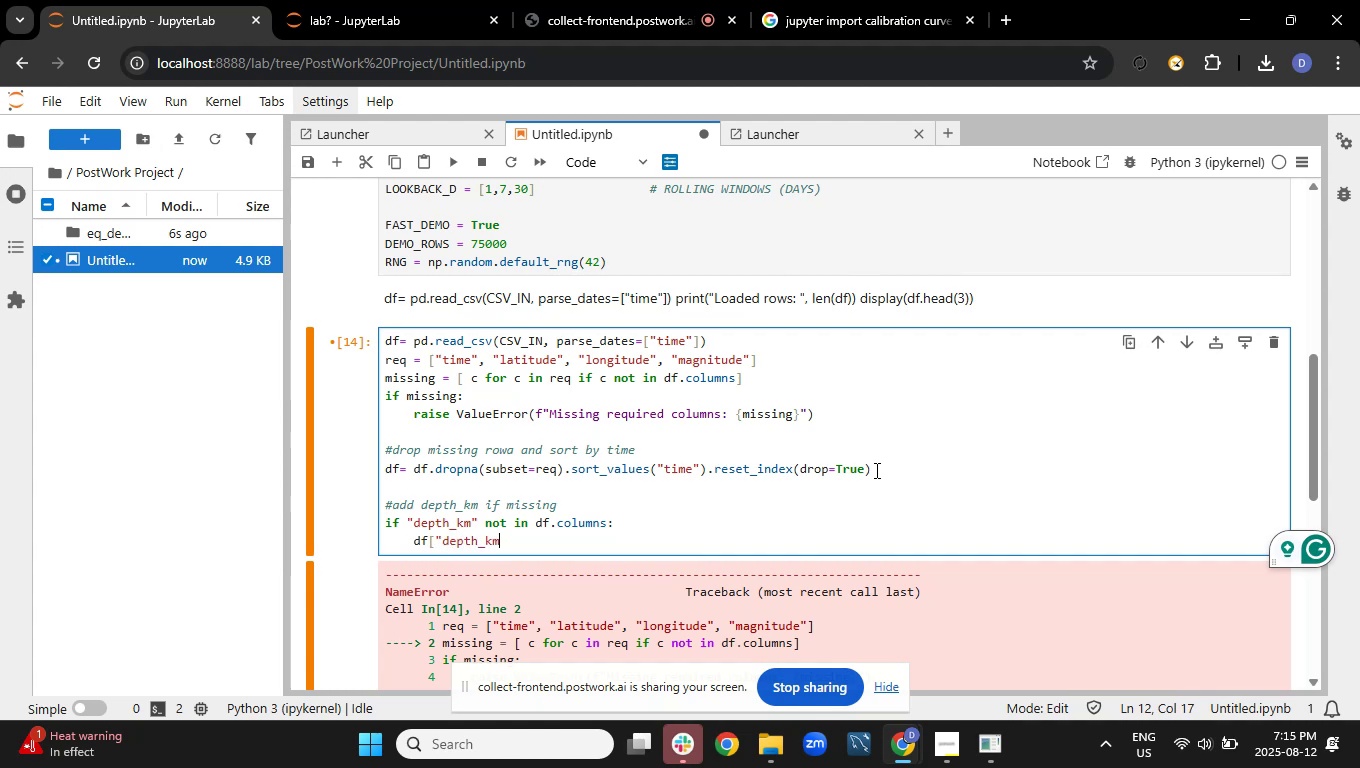 
type("]= np.m)
key(Backspace)
type(nan)
 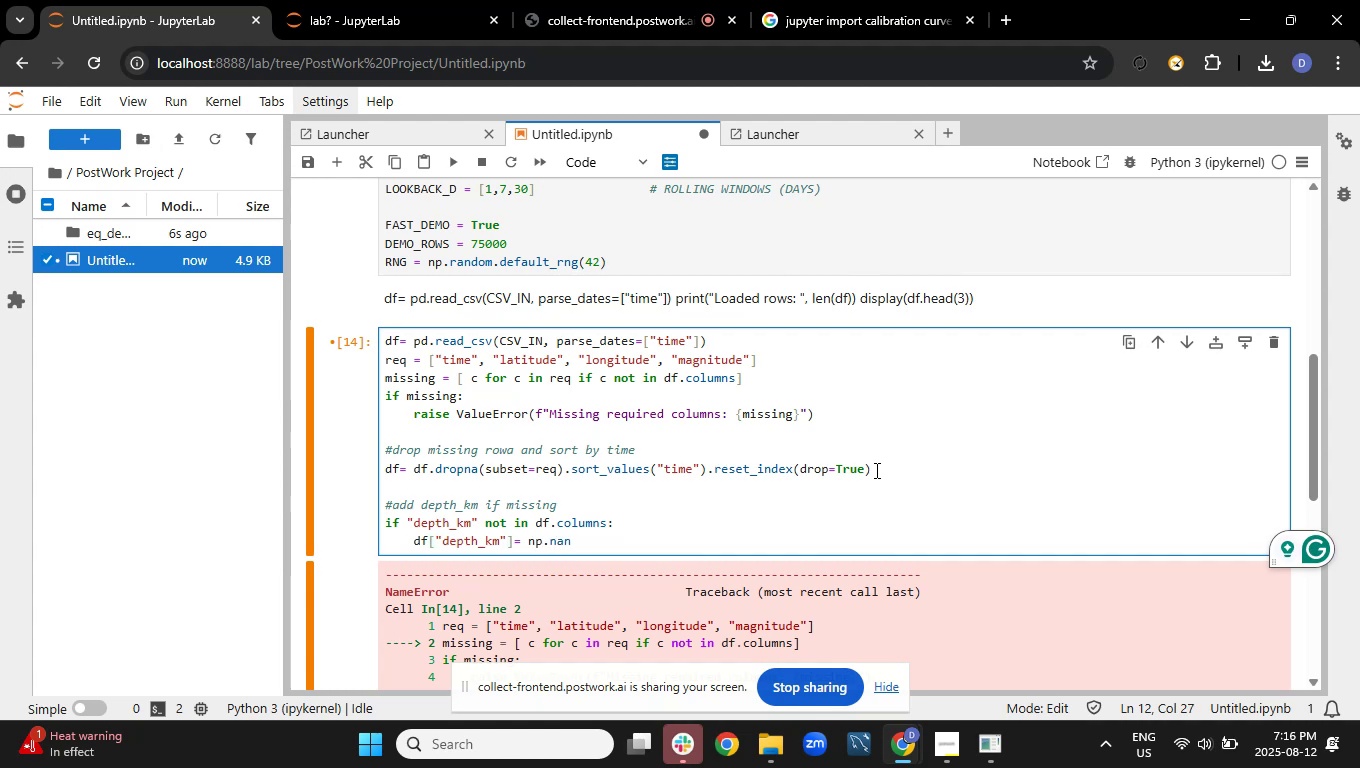 
key(Enter)
 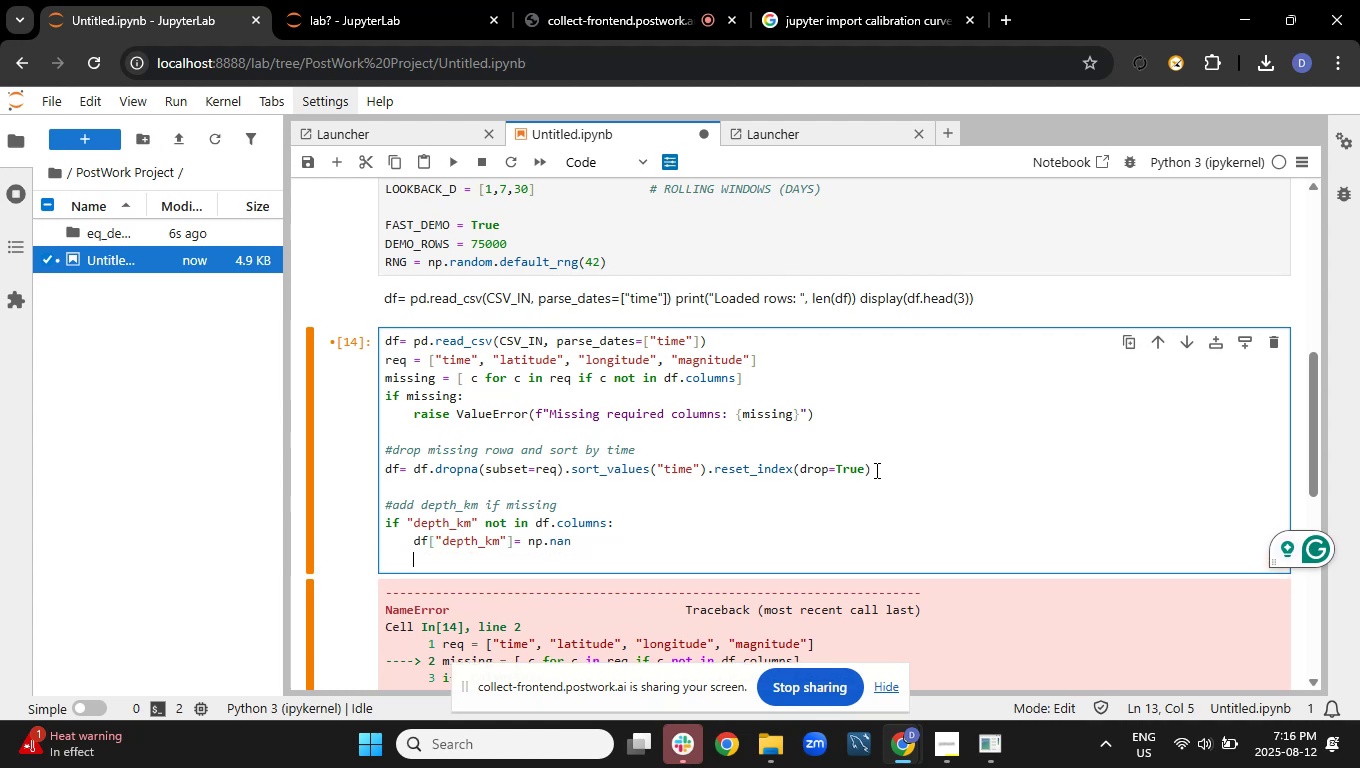 
key(Enter)
 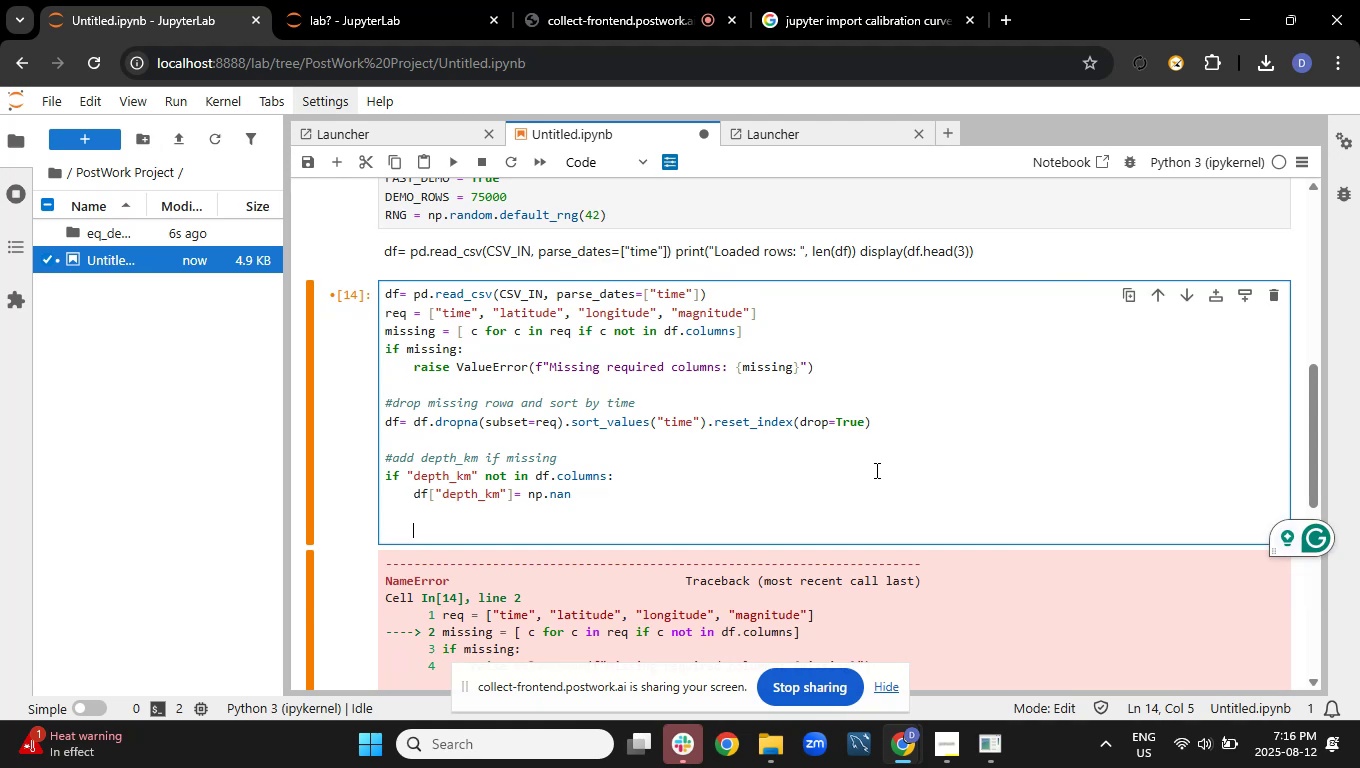 
key(Backspace)
type(#Downsampl for speed in demo mode)
 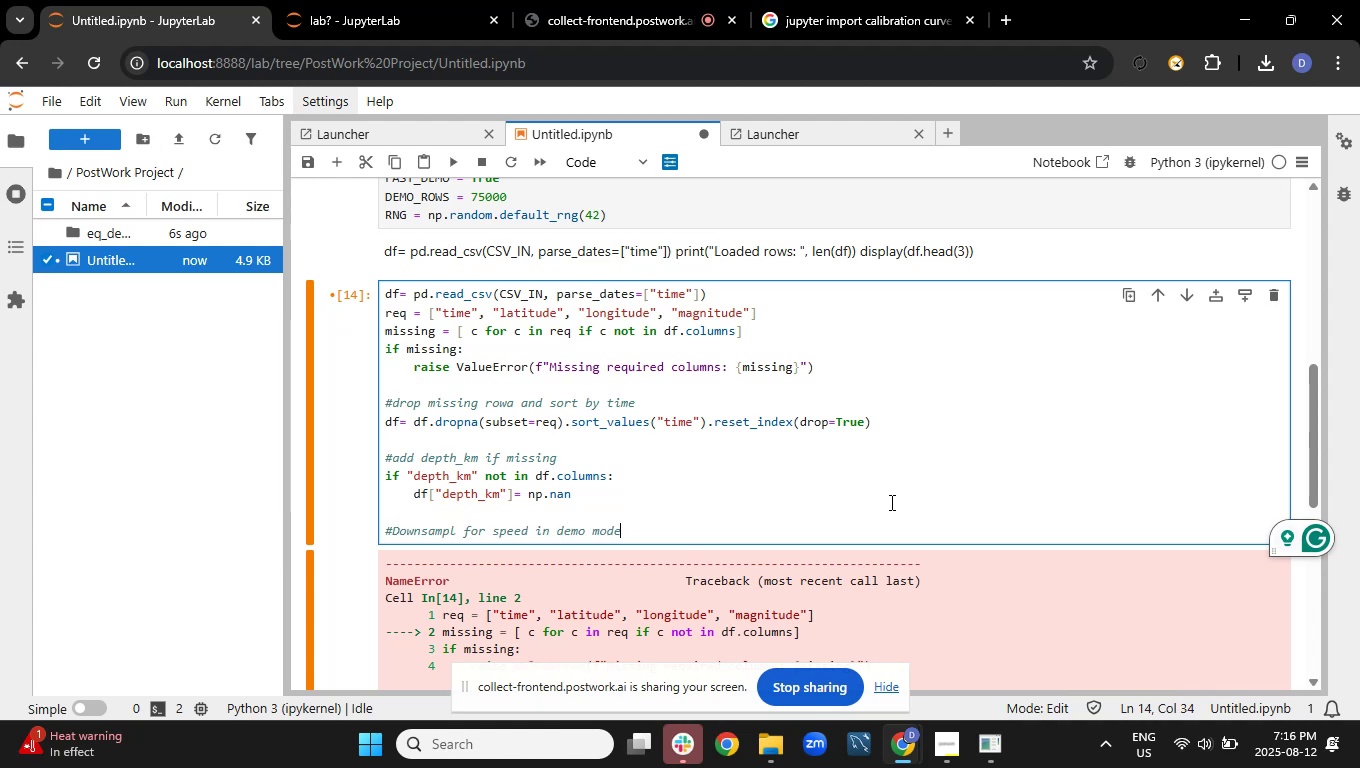 
key(Enter)
 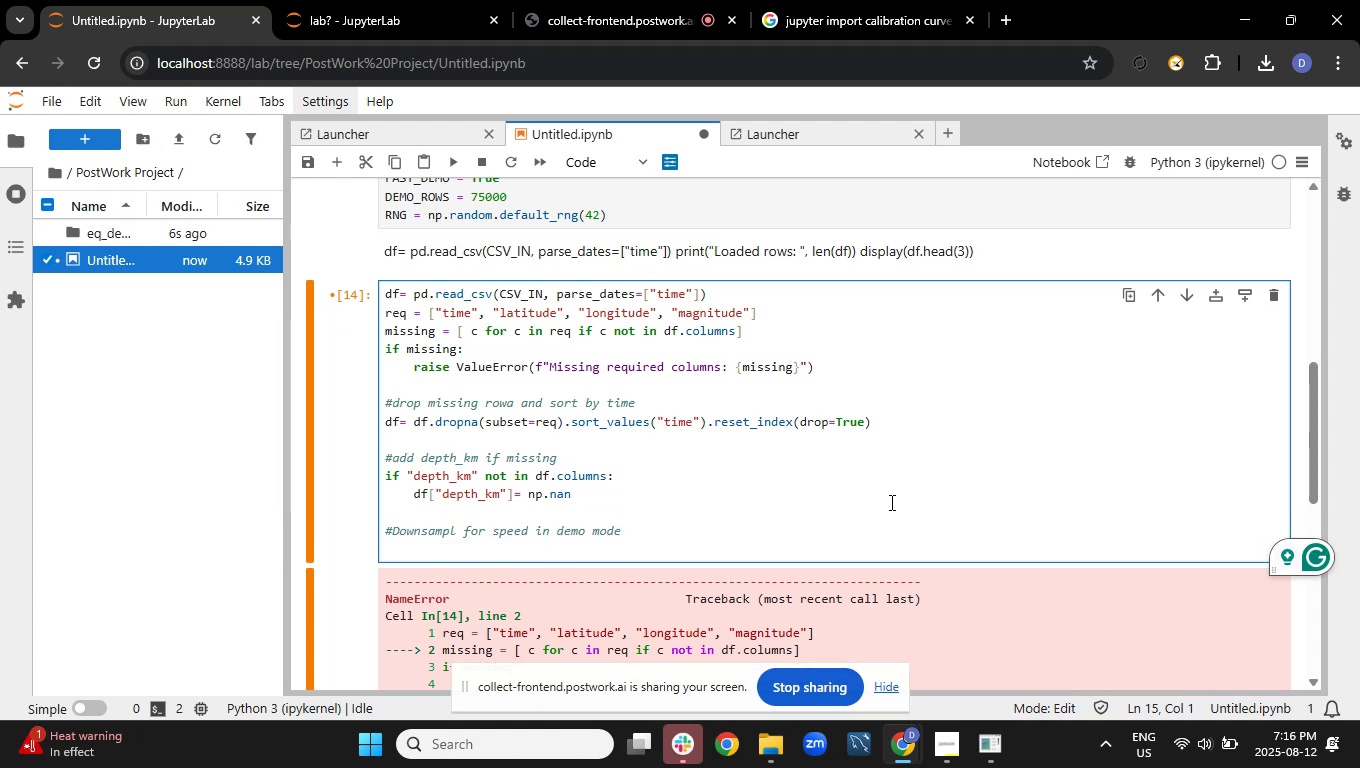 
type(if Fat)
key(Backspace)
key(Backspace)
type(AST_DEN)
key(Backspace)
type(MO nd )
key(Backspace)
key(Backspace)
key(Backspace)
type(and len(df) > )
 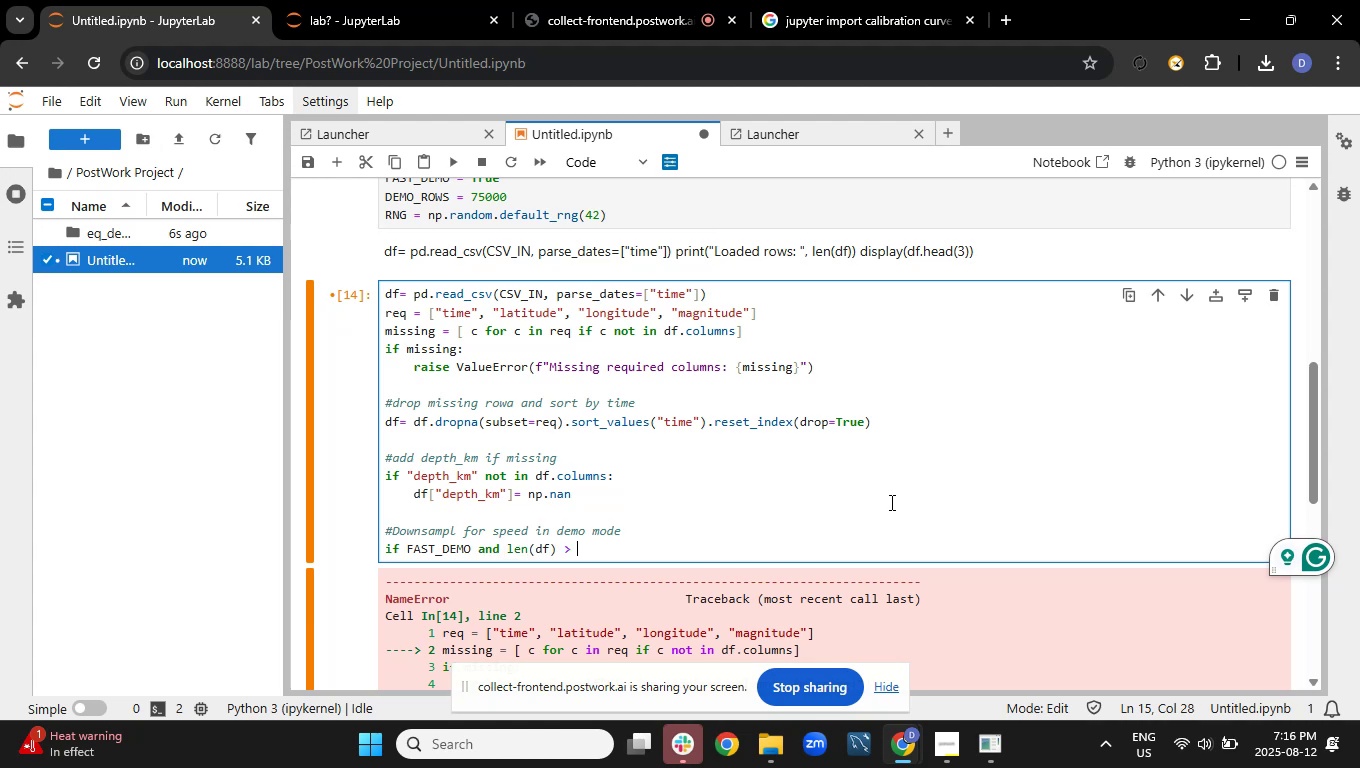 
double_click([393, 263])
 